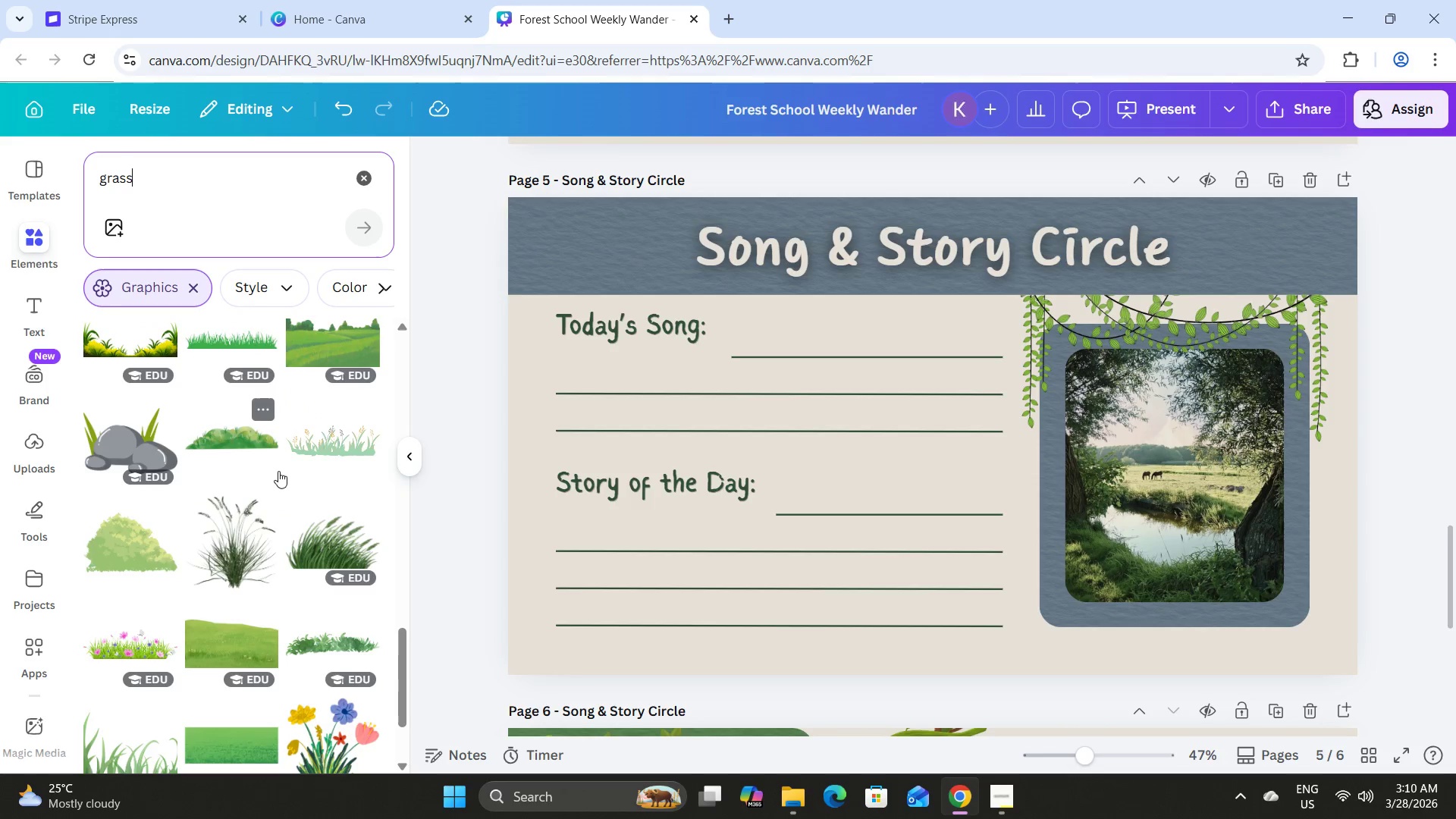 
left_click_drag(start_coordinate=[177, 182], to_coordinate=[22, 180])
 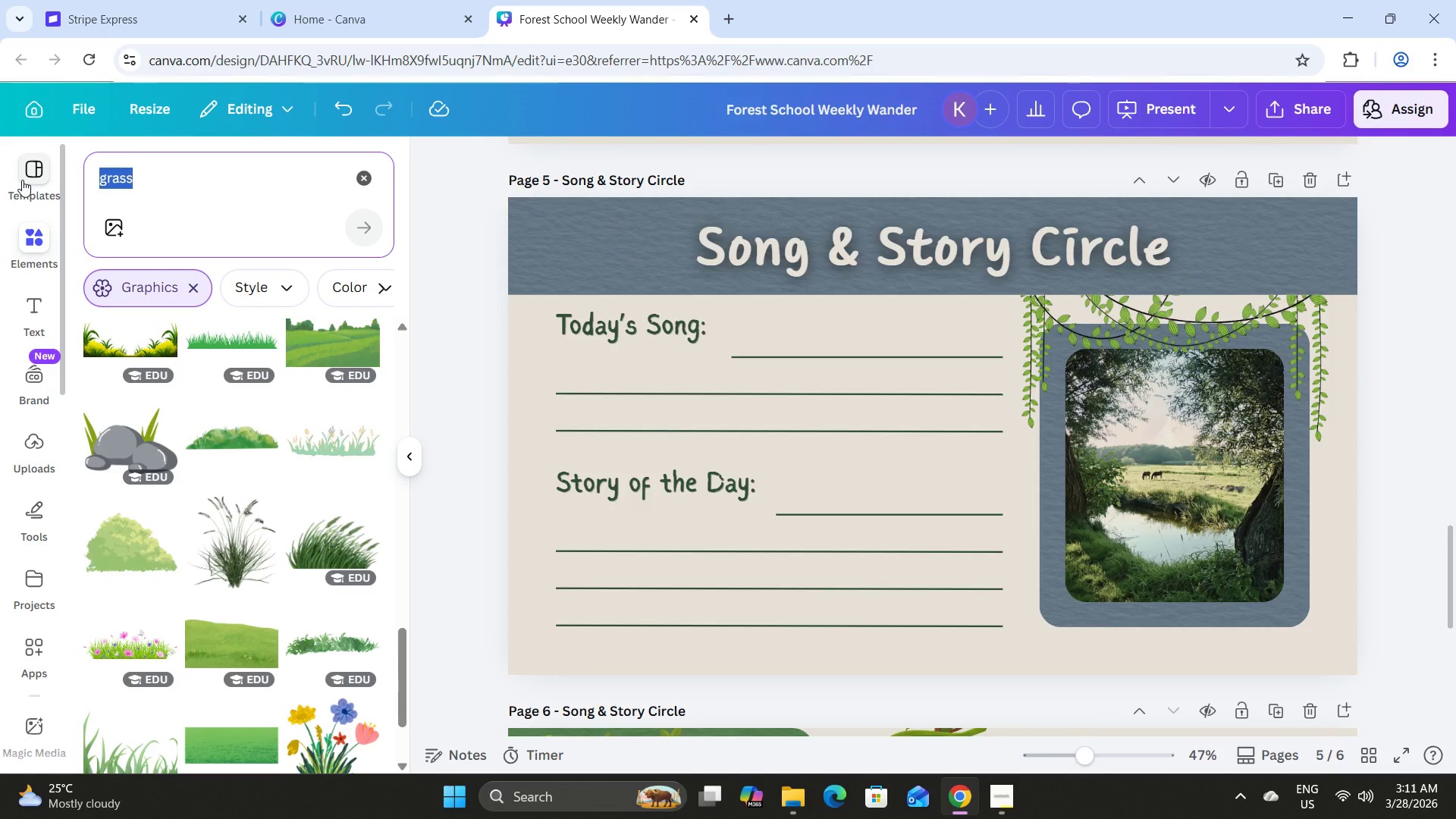 
type(brid i)
key(Backspace)
key(Backspace)
key(Backspace)
key(Backspace)
key(Backspace)
type(ird in tree)
 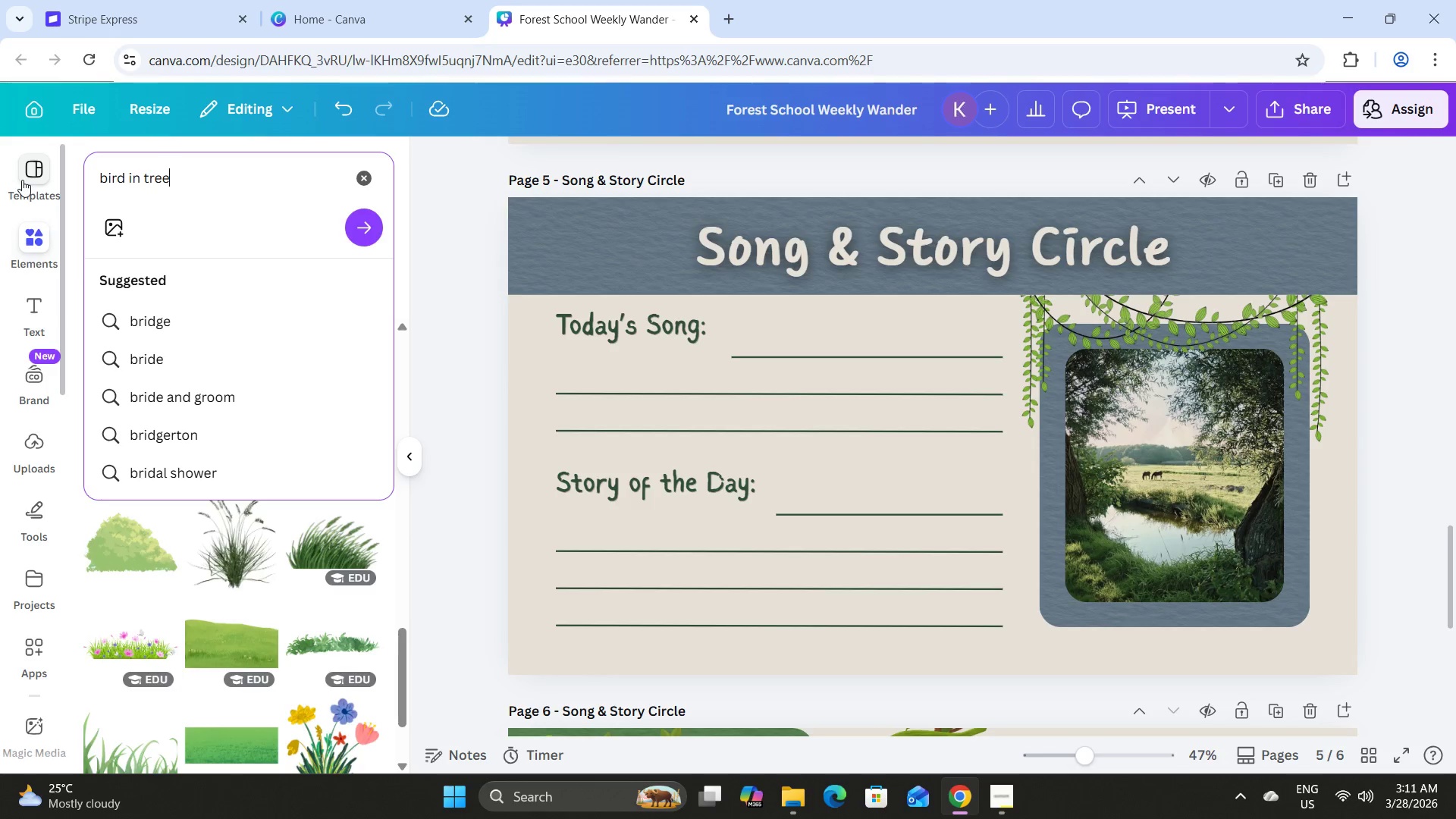 
key(Enter)
 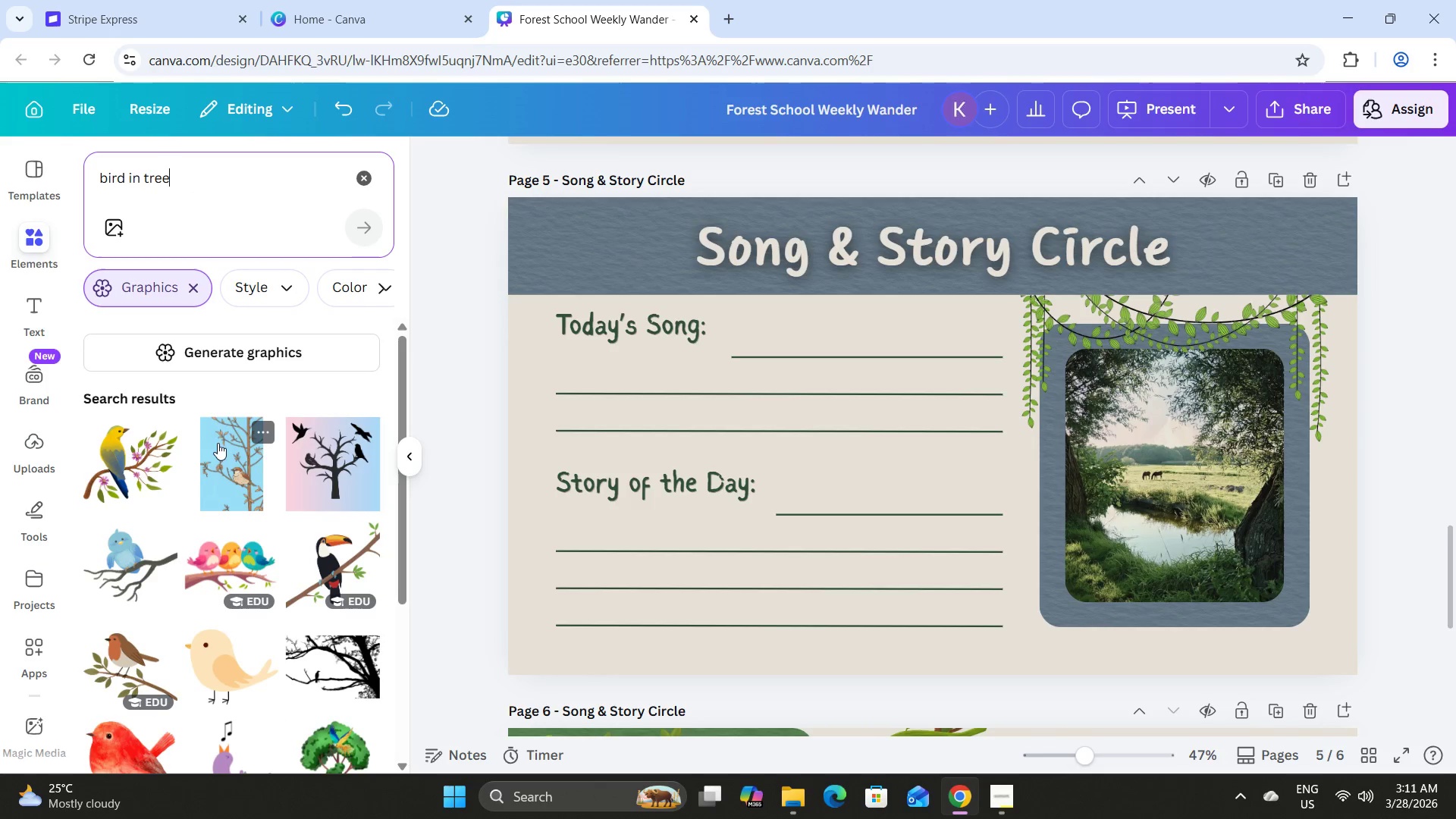 
scroll: coordinate [219, 428], scroll_direction: down, amount: 1.0
 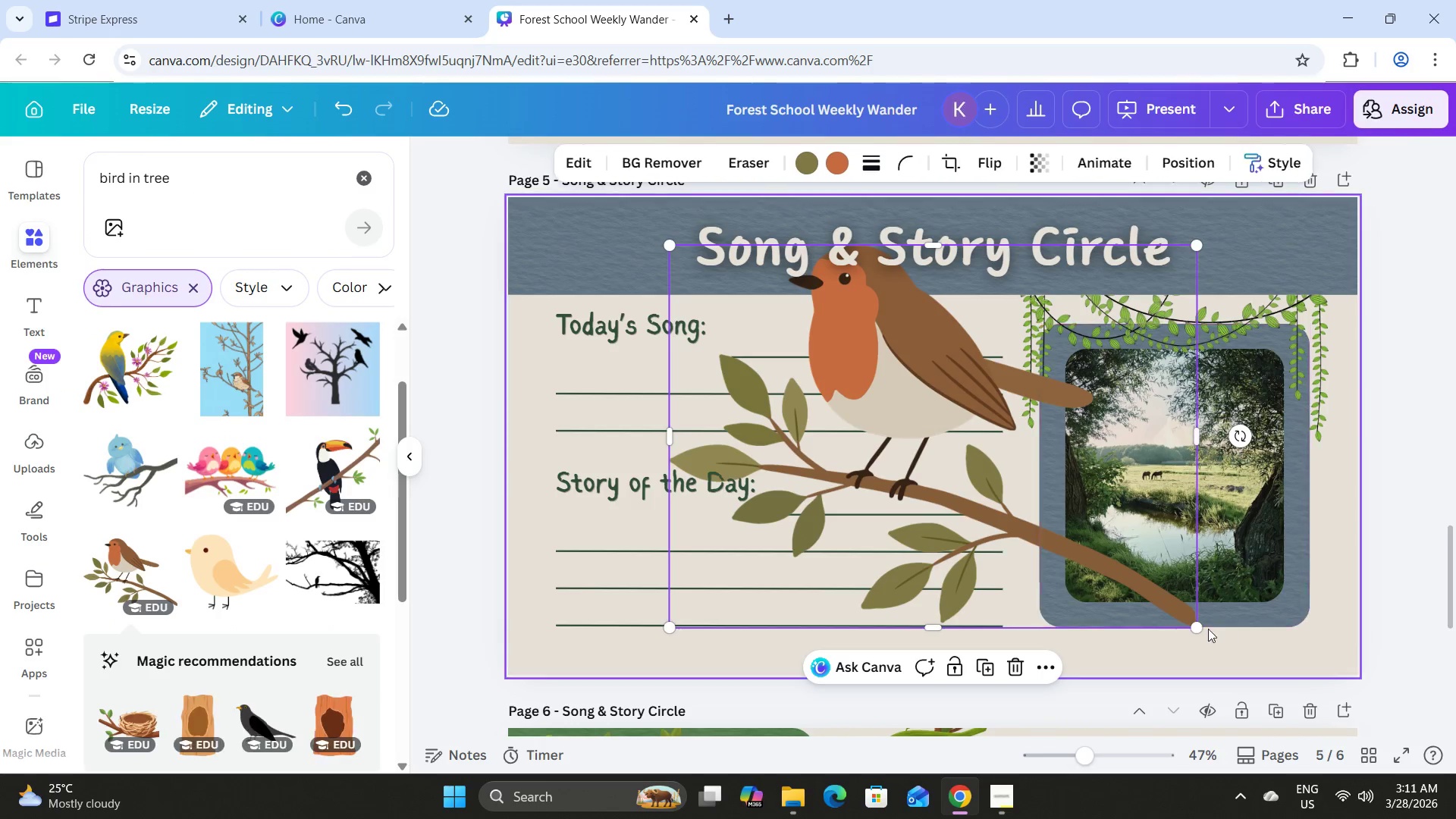 
left_click_drag(start_coordinate=[1029, 497], to_coordinate=[990, 562])
 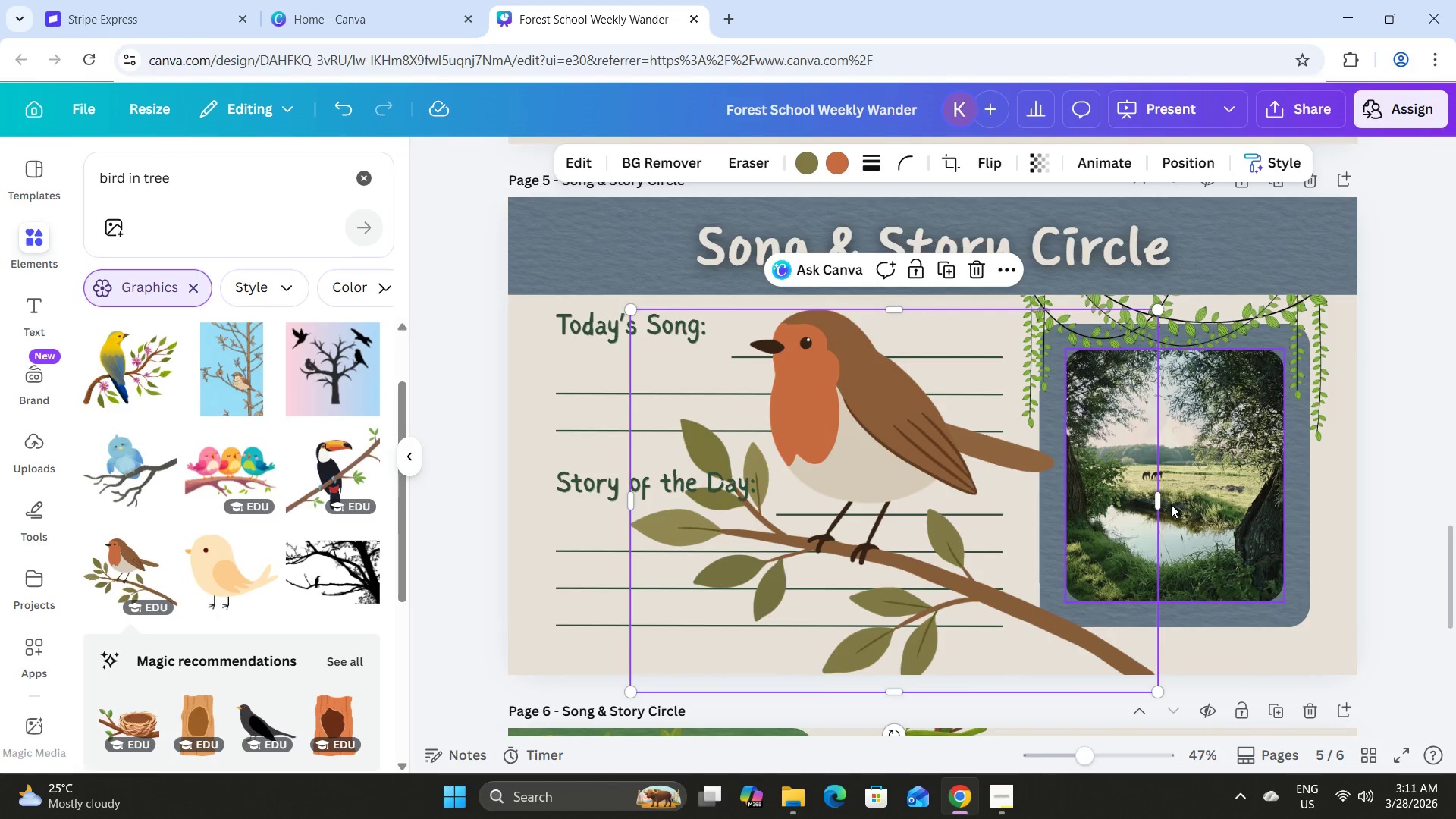 
left_click_drag(start_coordinate=[1153, 500], to_coordinate=[1353, 485])
 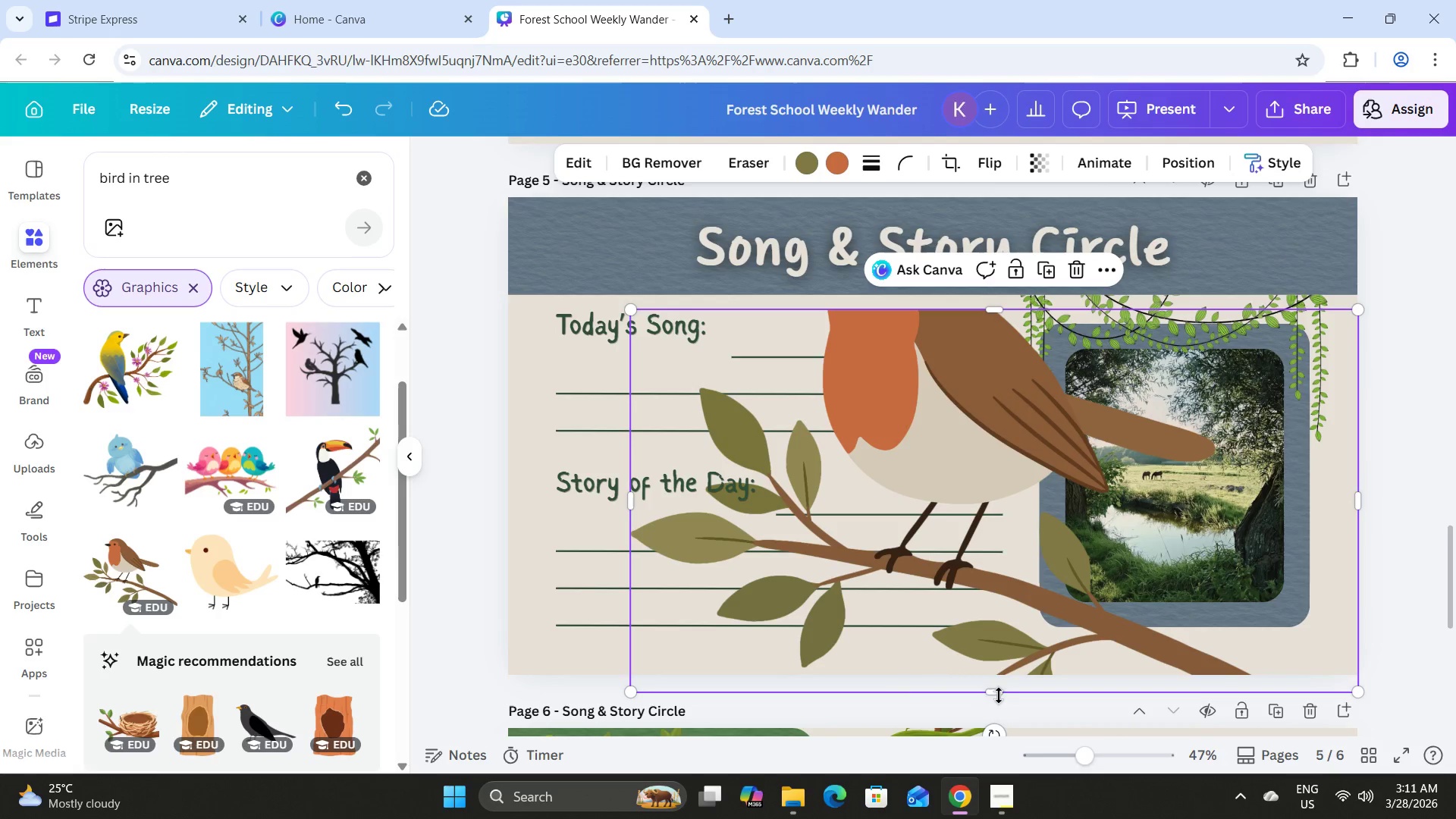 
left_click_drag(start_coordinate=[996, 694], to_coordinate=[999, 677])
 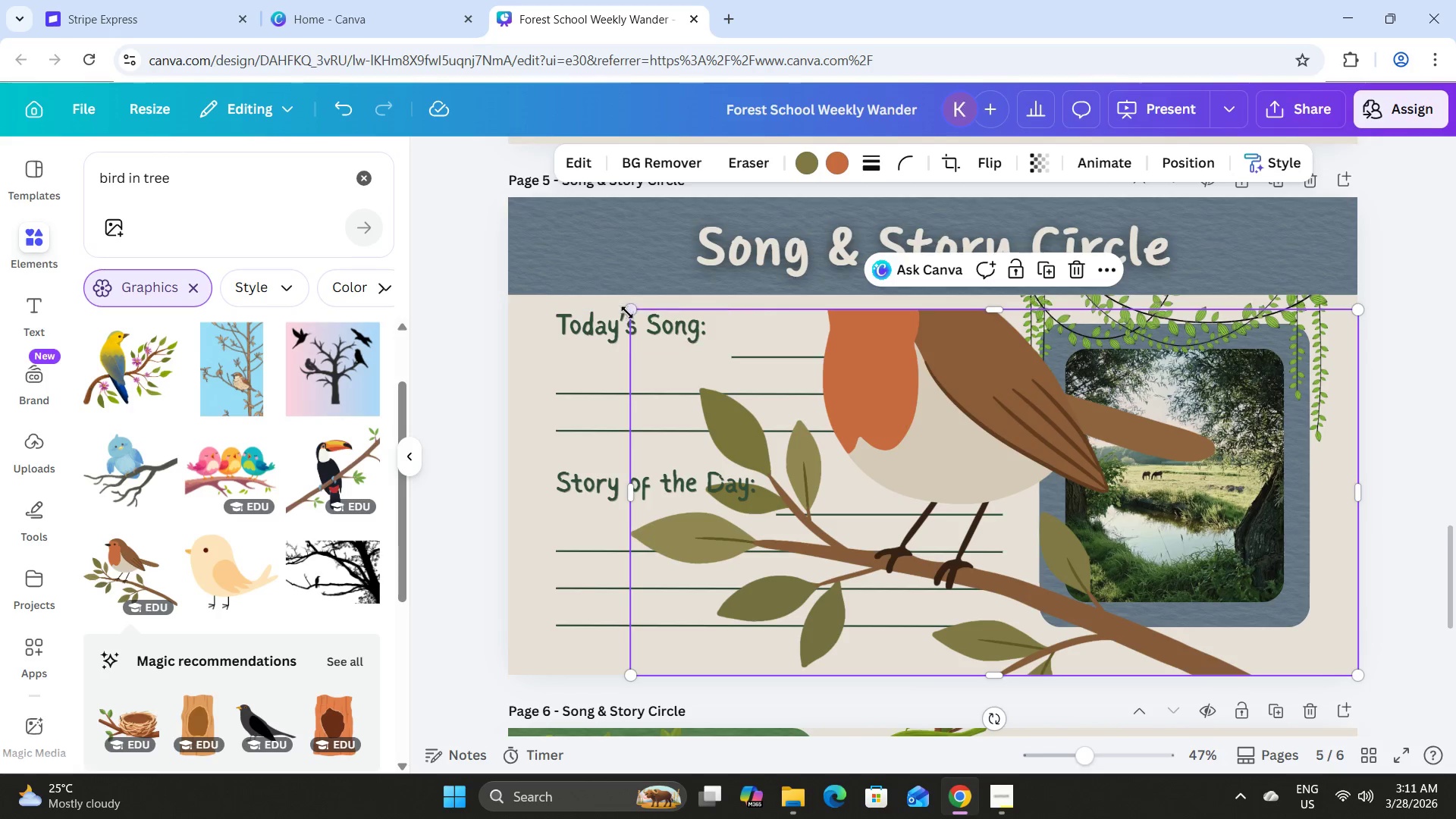 
left_click_drag(start_coordinate=[628, 312], to_coordinate=[1180, 526])
 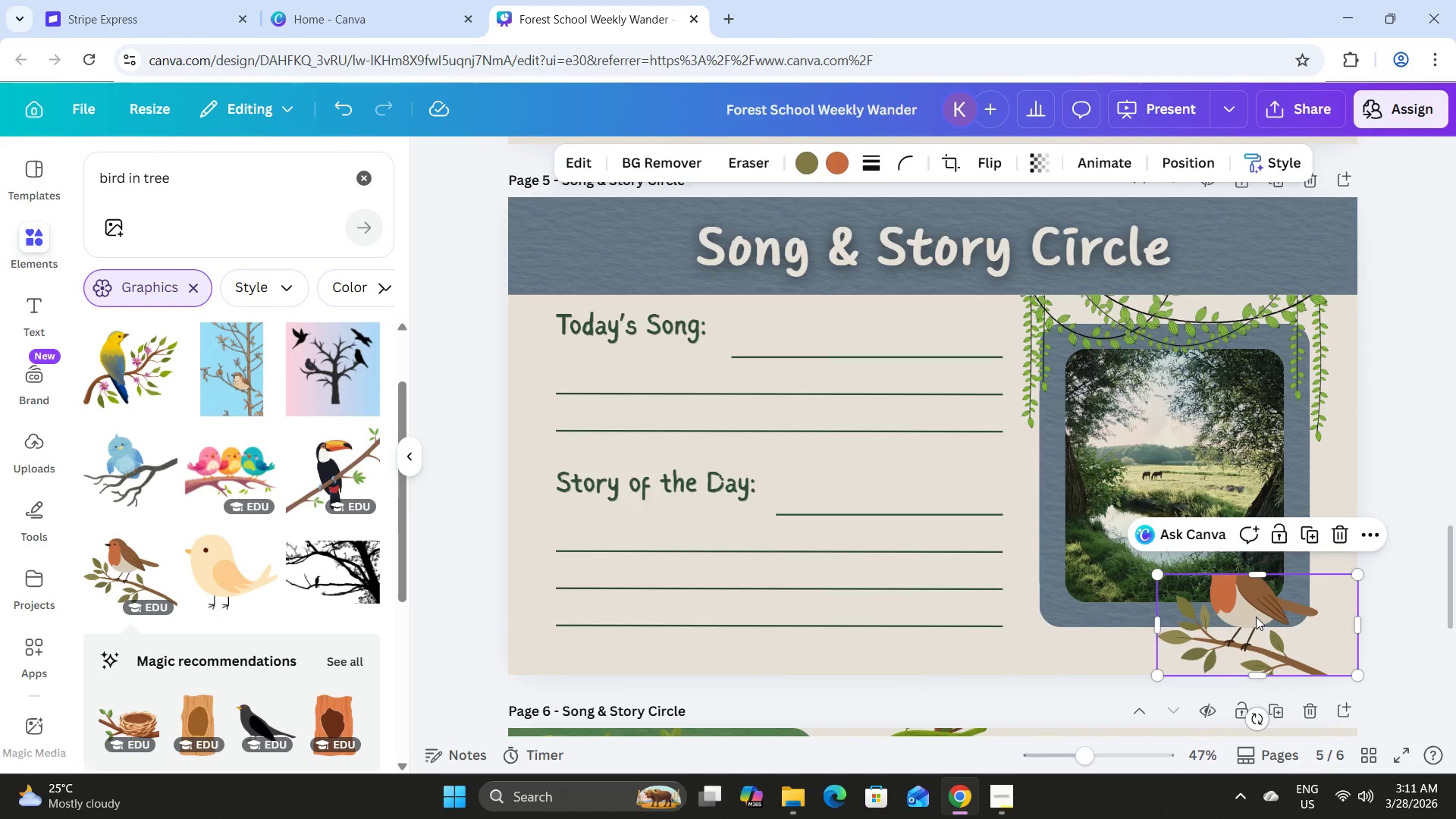 
double_click([1256, 617])
 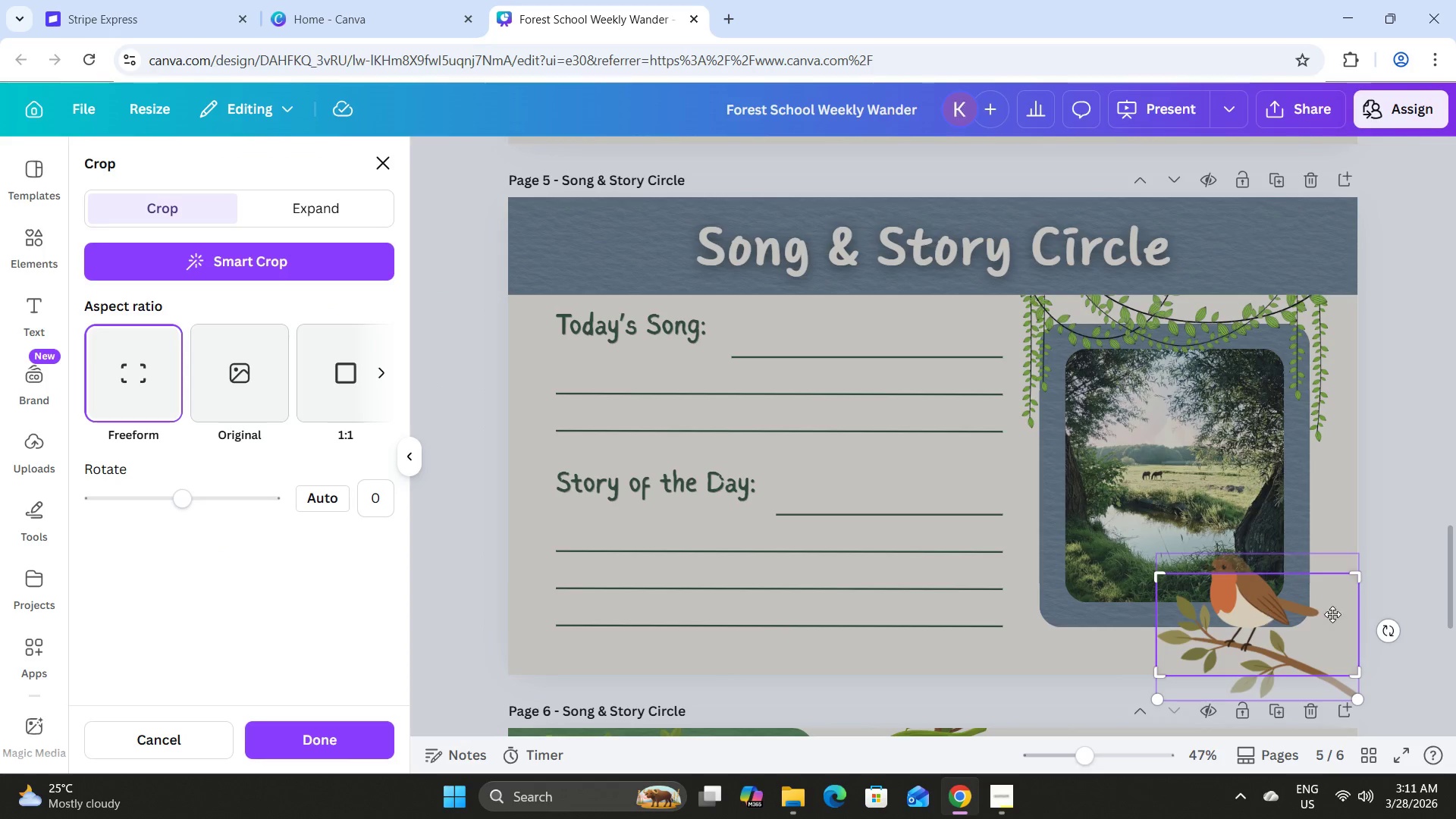 
left_click([1427, 602])
 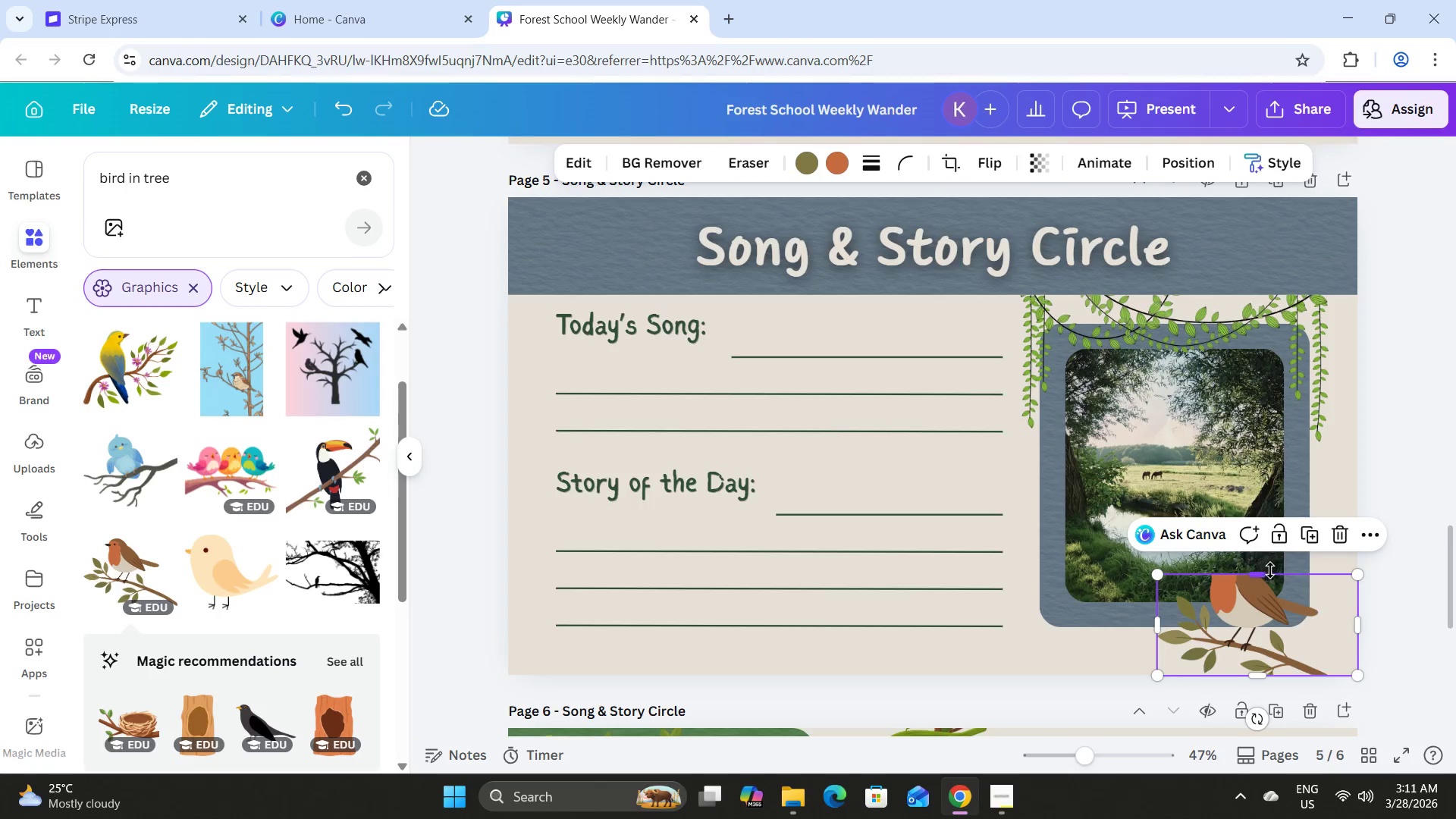 
left_click_drag(start_coordinate=[1269, 570], to_coordinate=[1274, 546])
 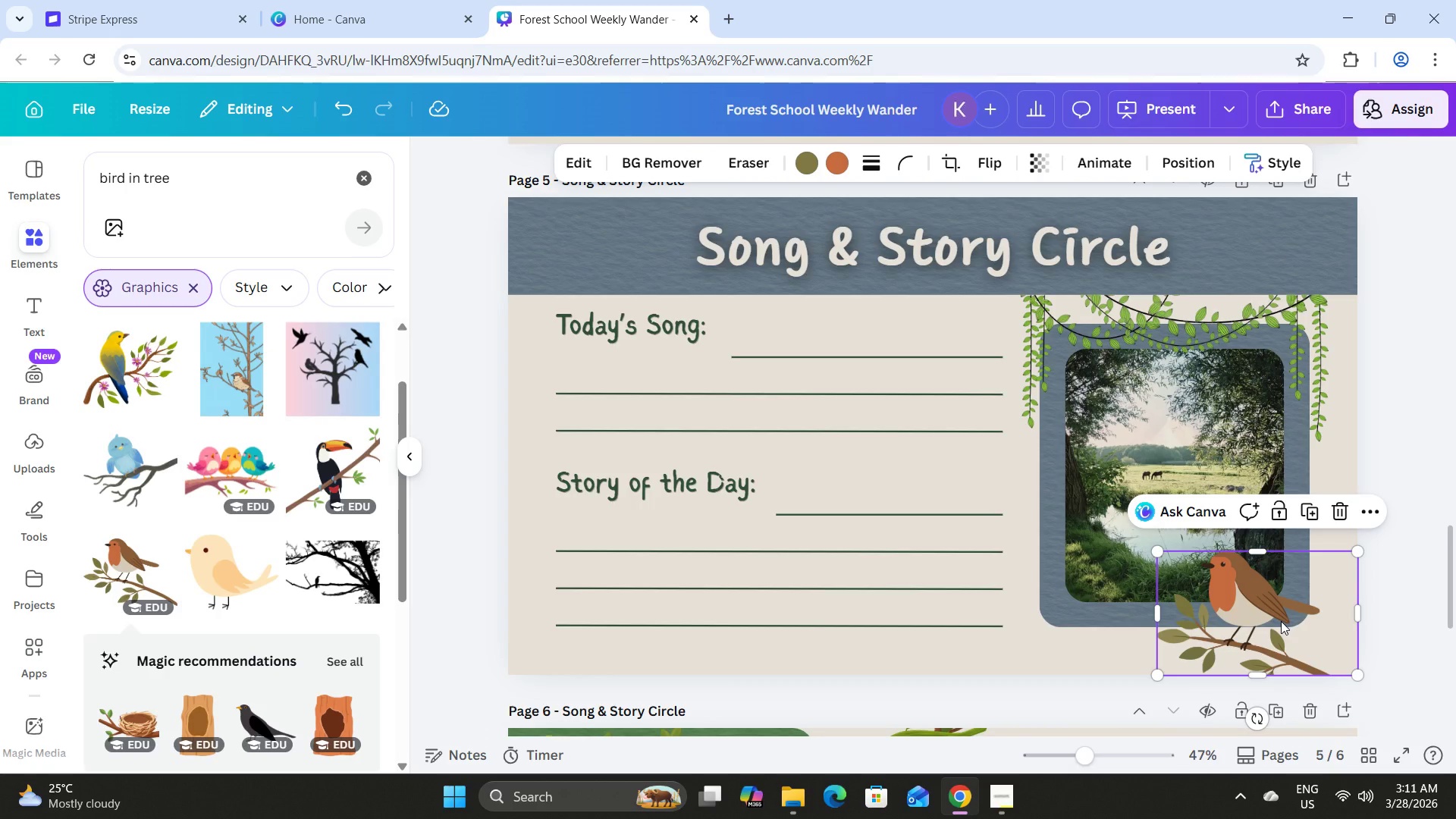 
left_click_drag(start_coordinate=[1281, 621], to_coordinate=[1282, 614])
 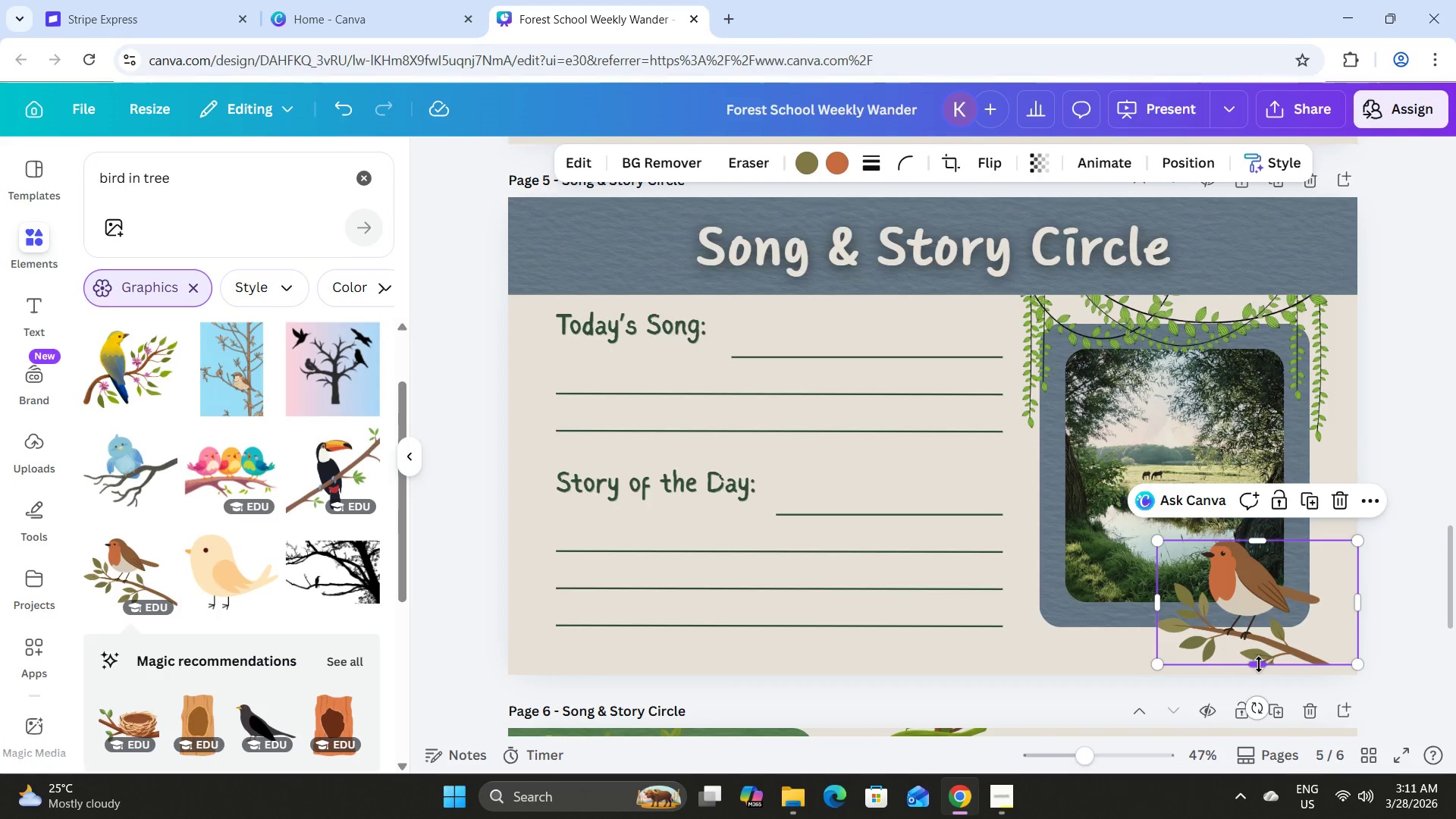 
left_click_drag(start_coordinate=[1259, 664], to_coordinate=[1261, 679])
 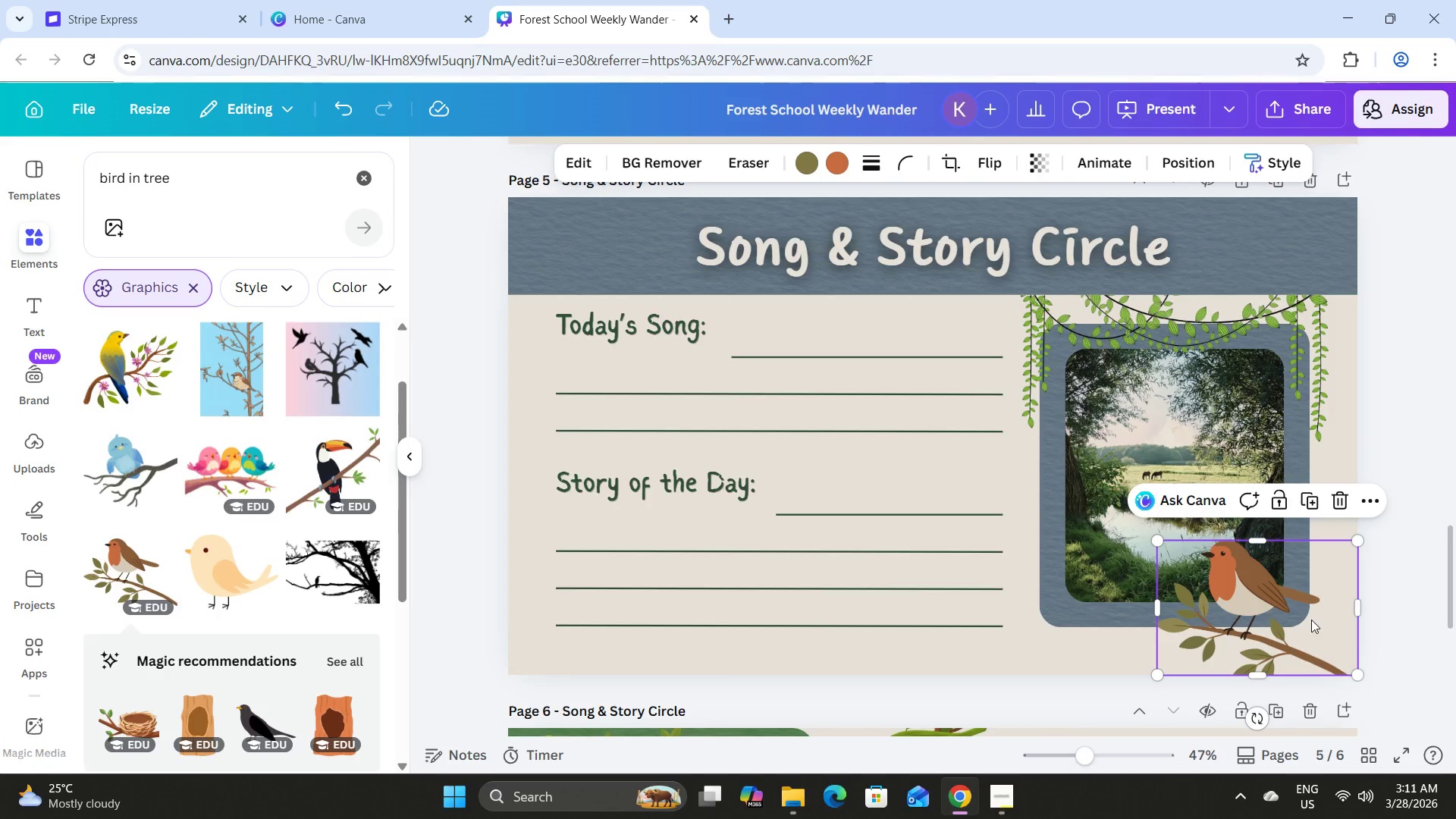 
left_click([1320, 604])
 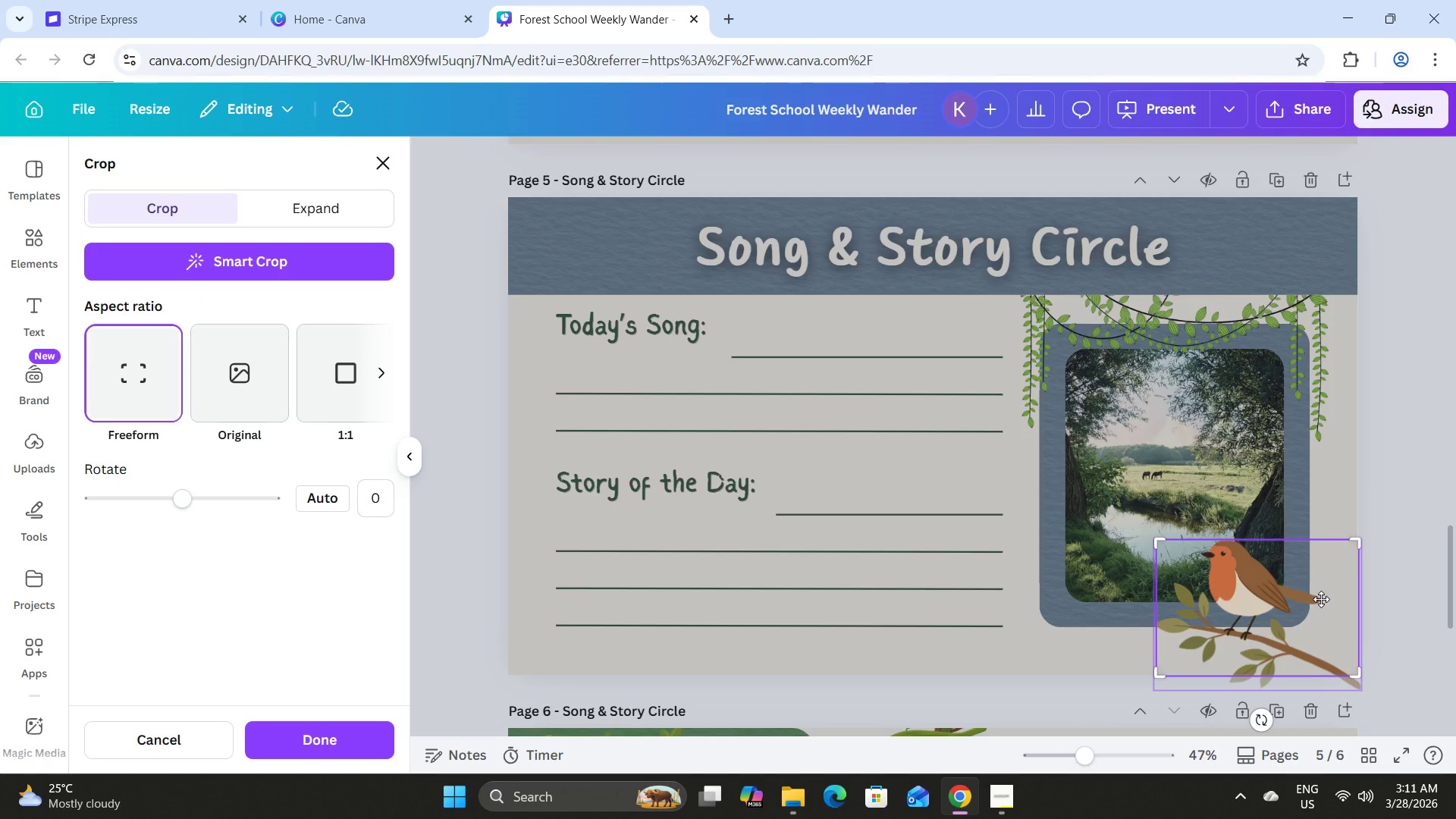 
left_click_drag(start_coordinate=[1321, 599], to_coordinate=[1362, 632])
 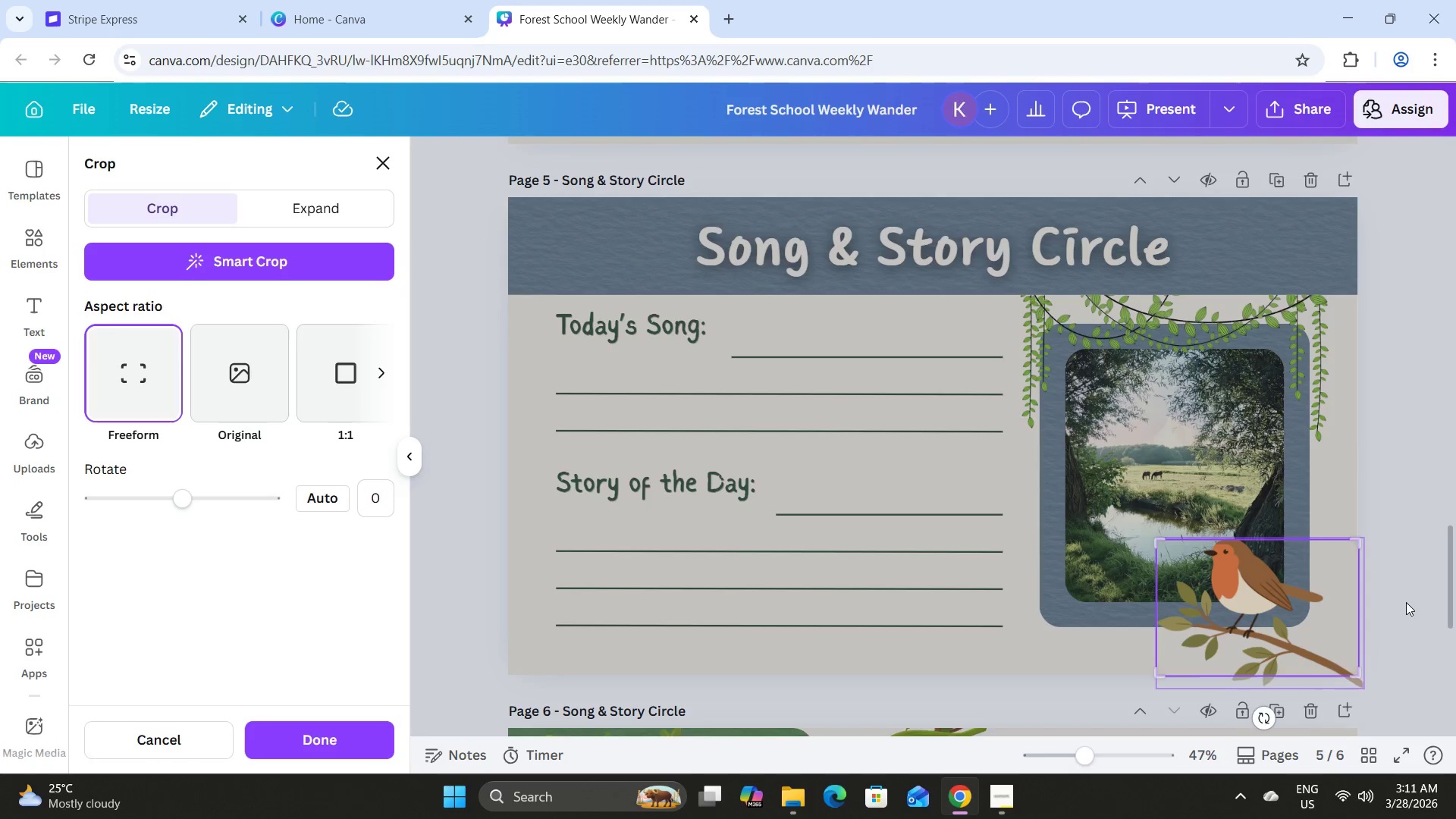 
left_click([1407, 598])
 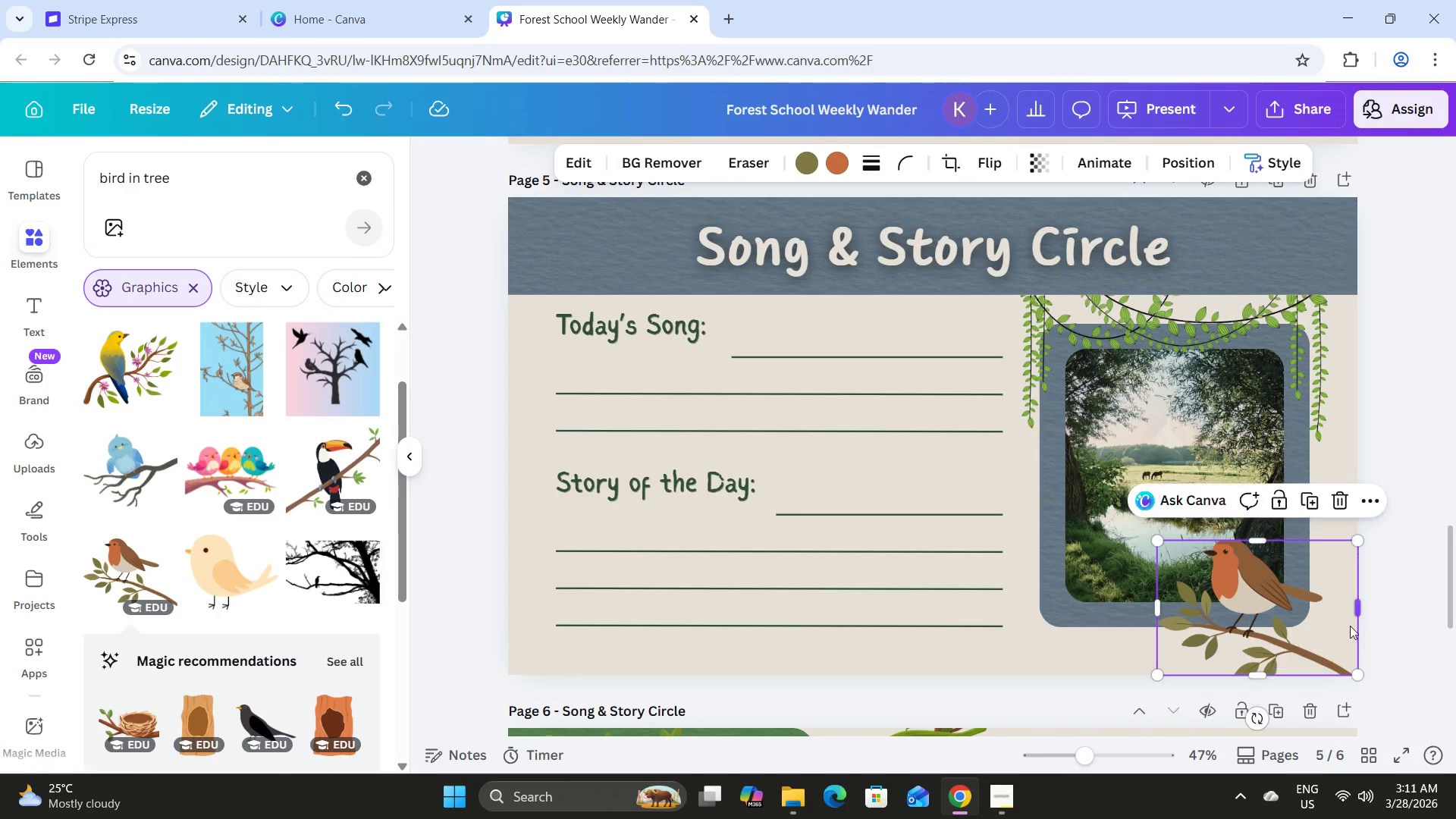 
left_click_drag(start_coordinate=[1260, 541], to_coordinate=[1261, 555])
 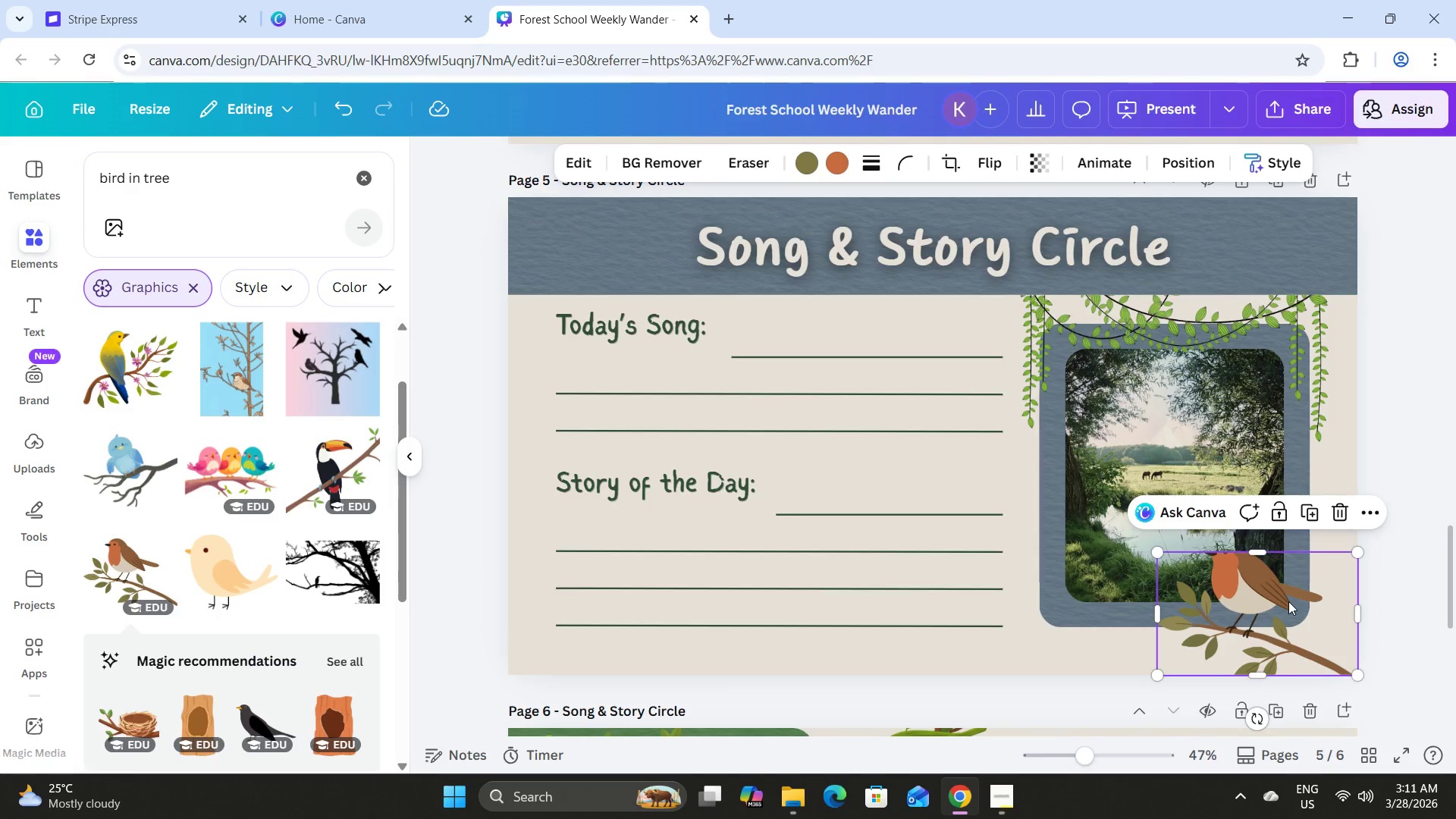 
double_click([1288, 601])
 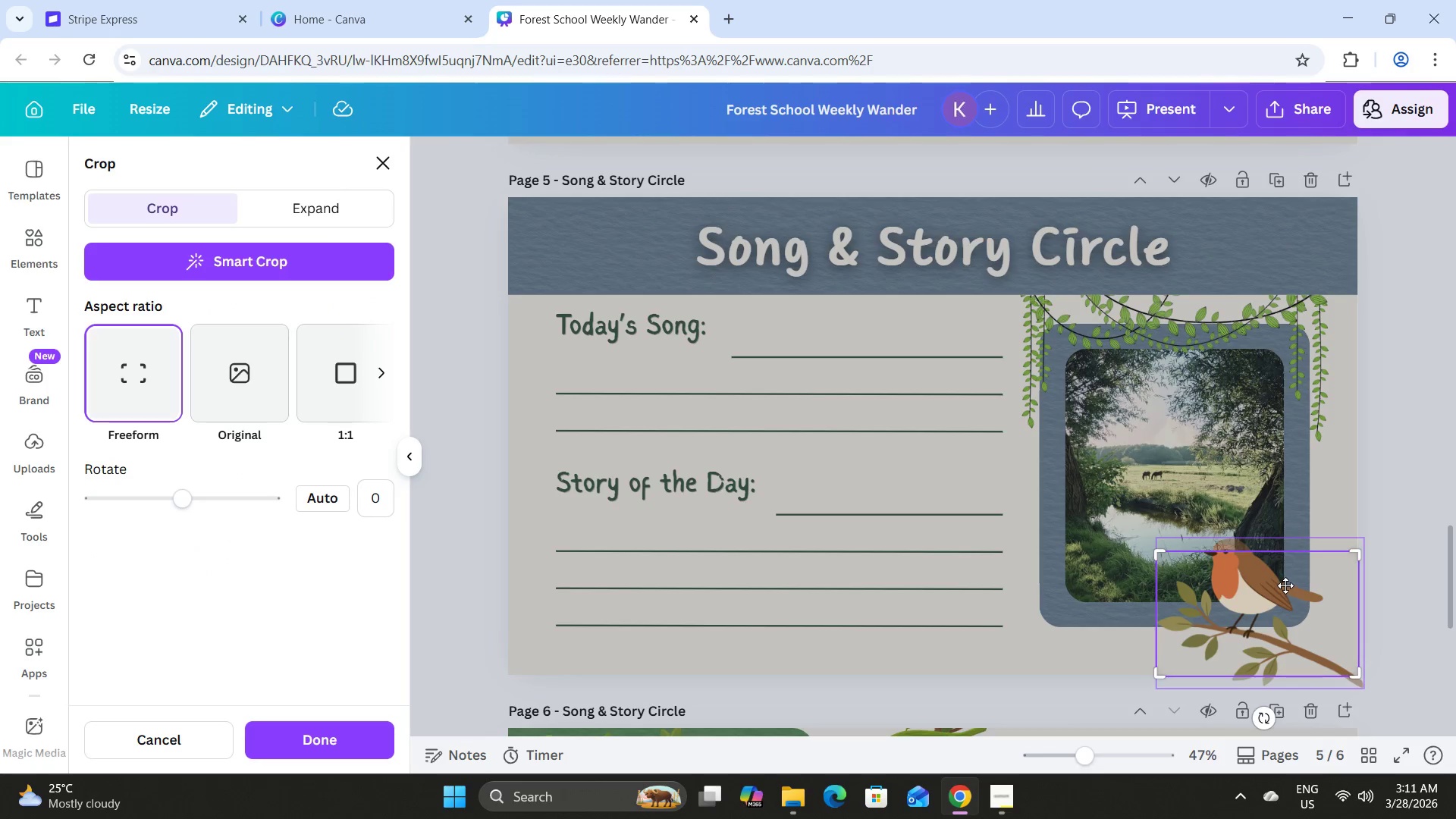 
left_click_drag(start_coordinate=[1285, 585], to_coordinate=[1333, 658])
 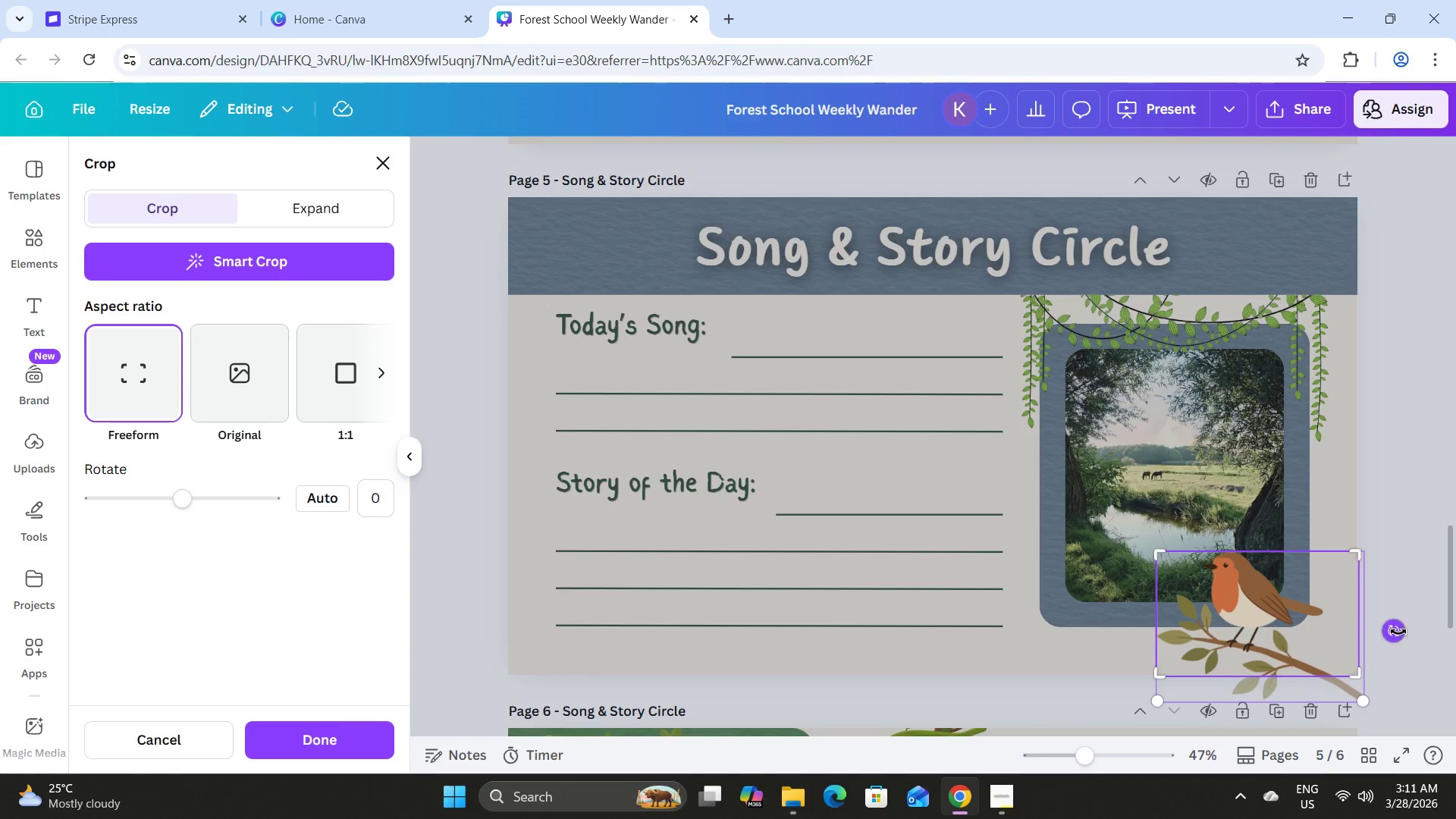 
left_click([1398, 632])
 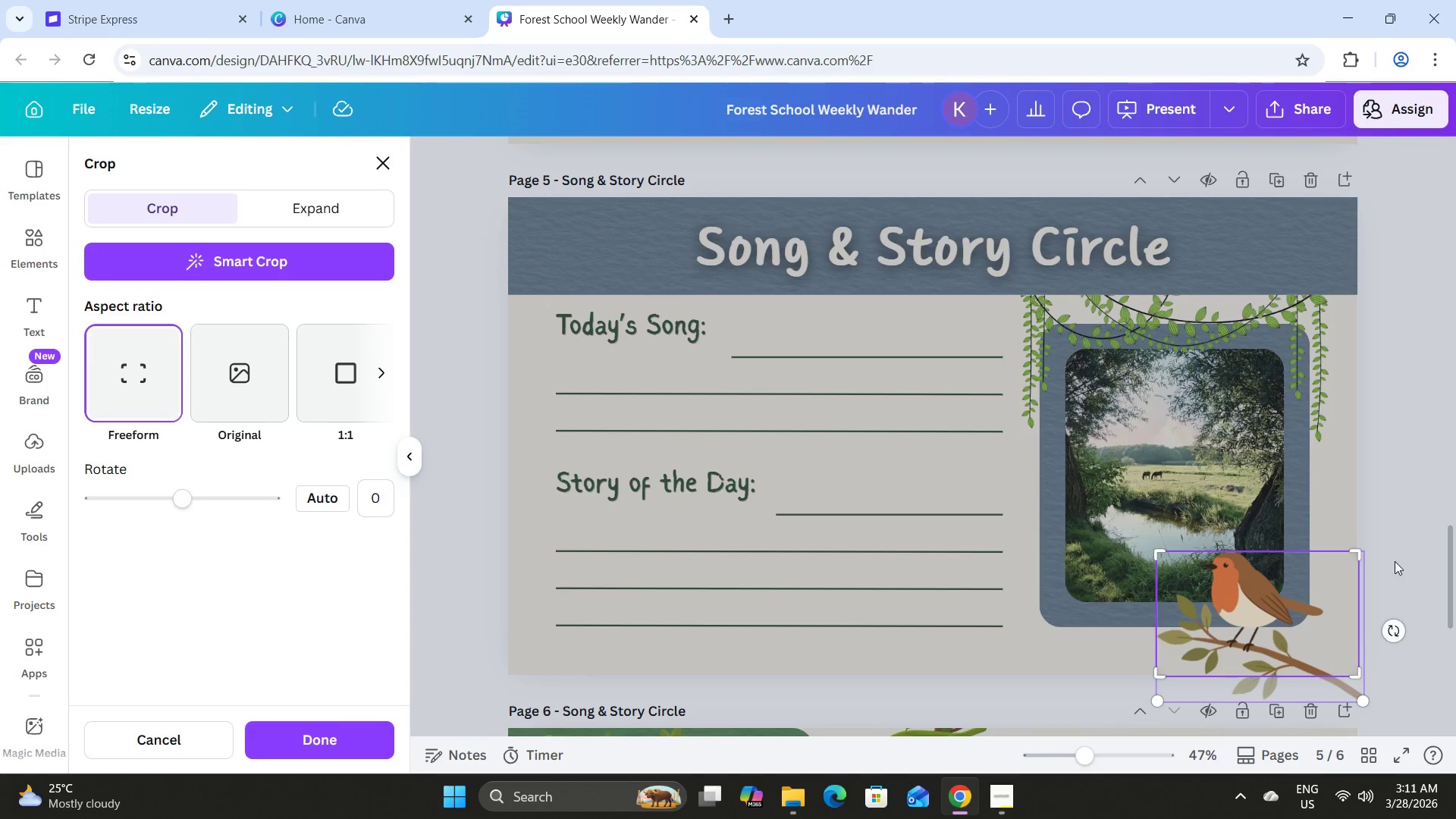 
left_click([1395, 555])
 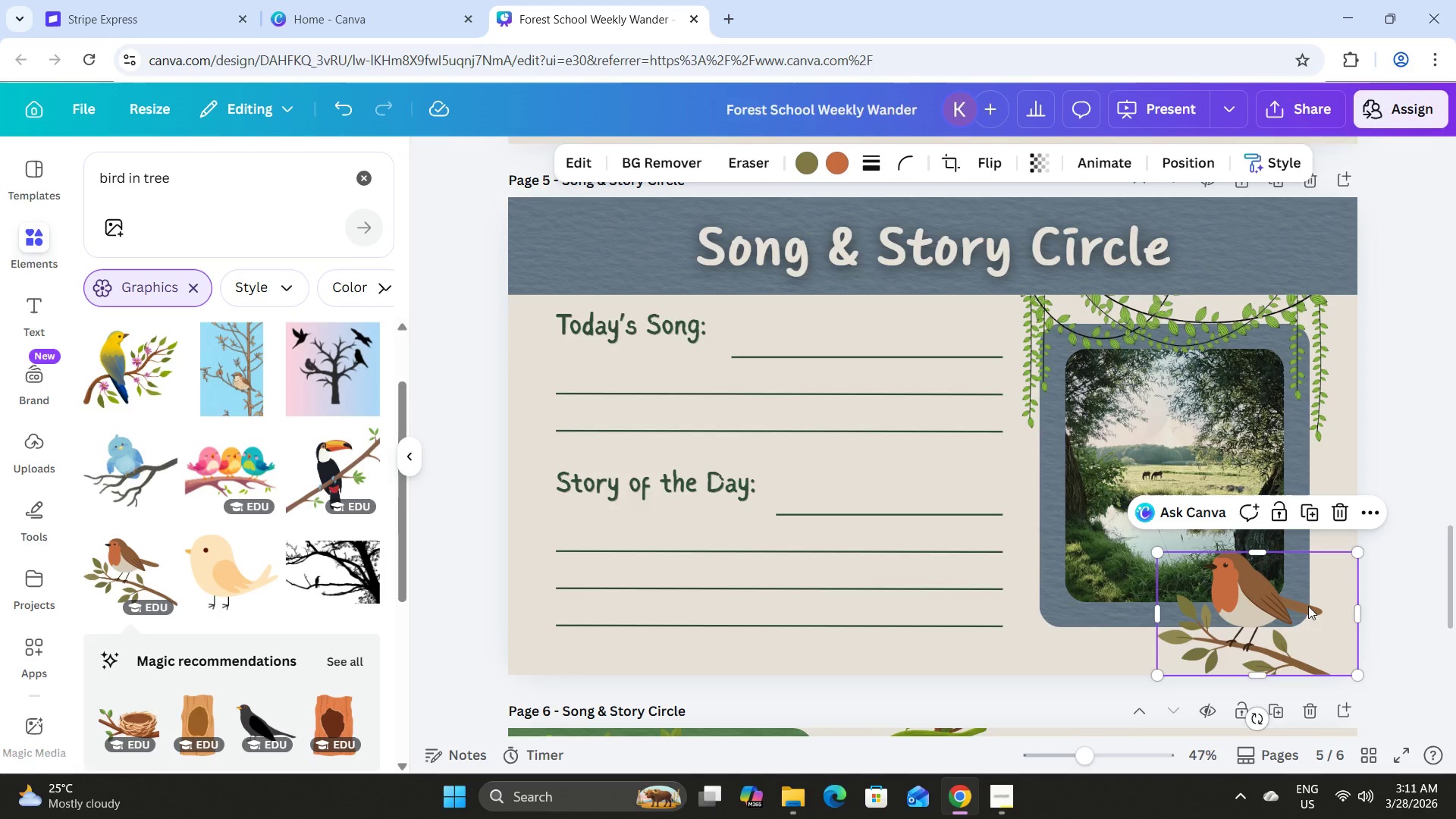 
double_click([1308, 606])
 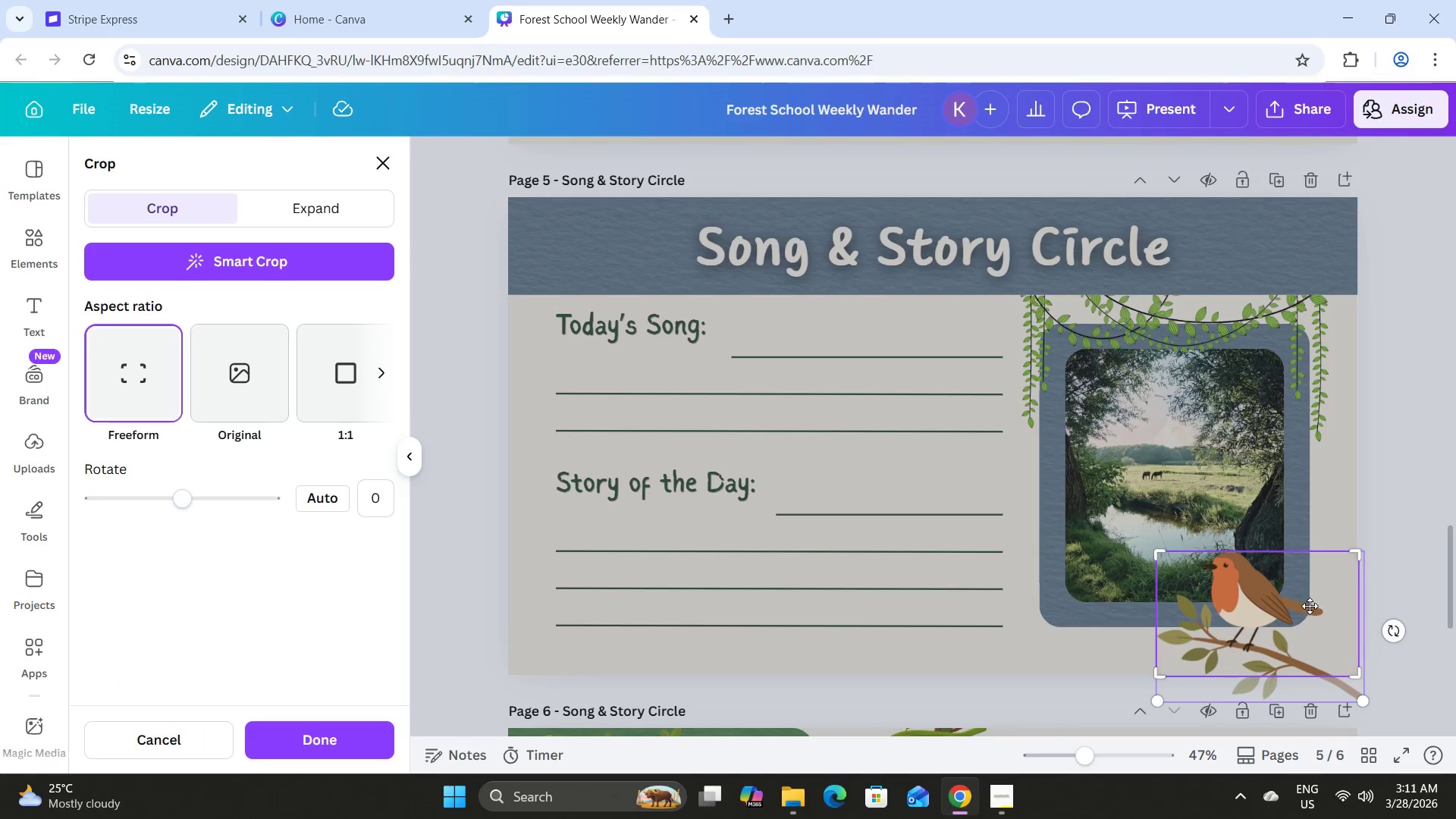 
left_click_drag(start_coordinate=[1312, 606], to_coordinate=[1348, 610])
 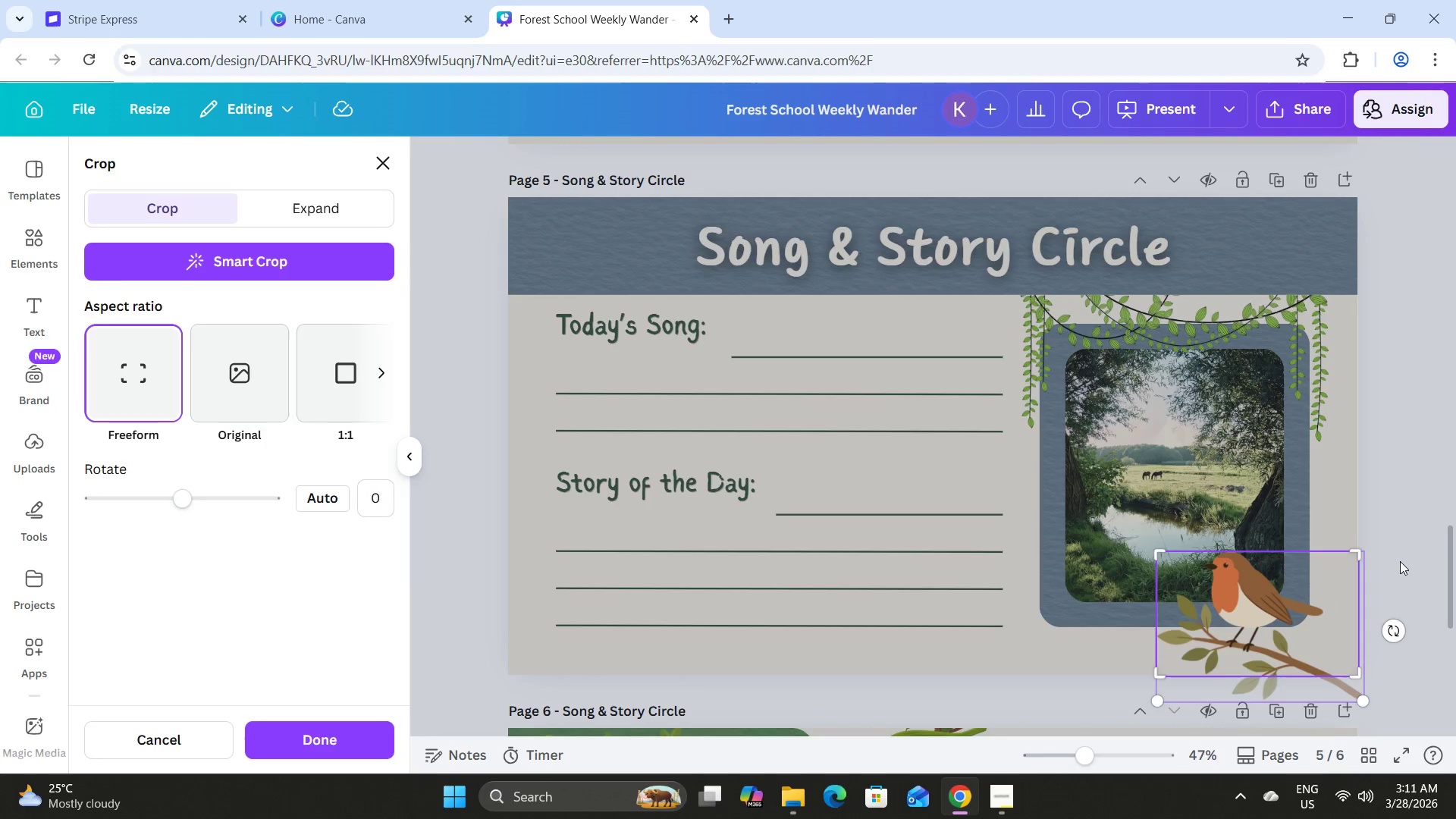 
left_click([1401, 557])
 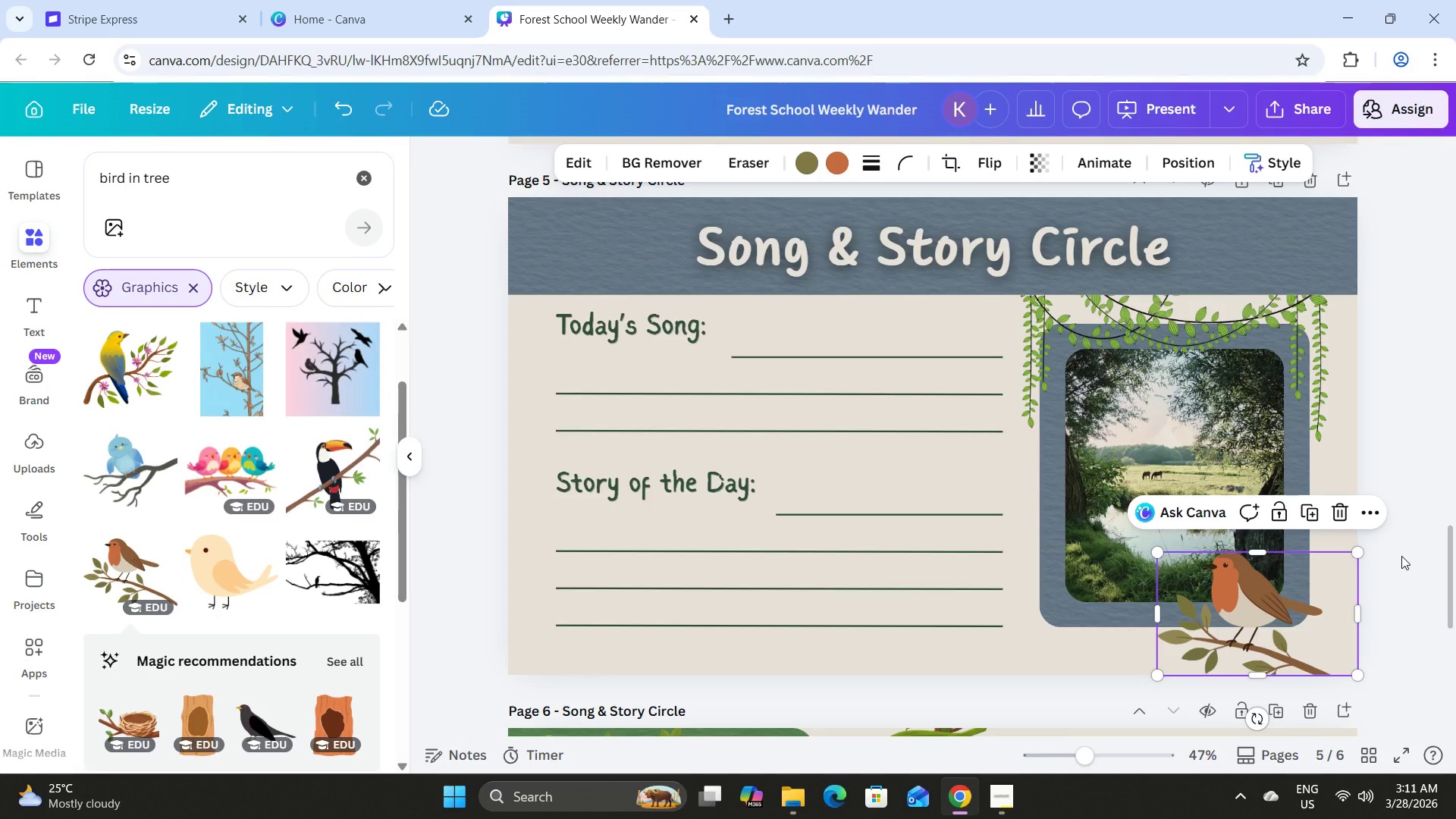 
left_click([1401, 556])
 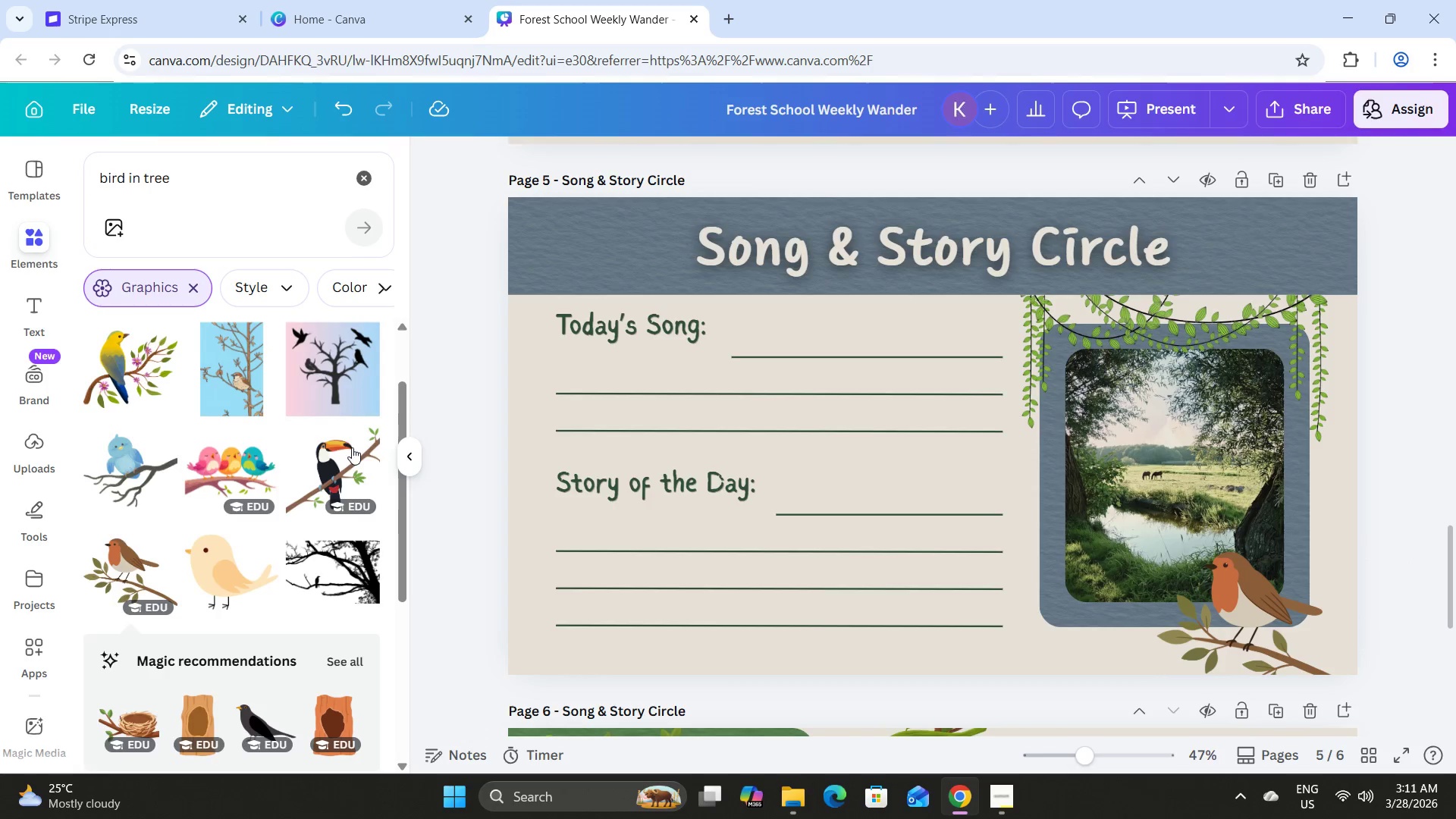 
scroll: coordinate [226, 448], scroll_direction: down, amount: 2.0
 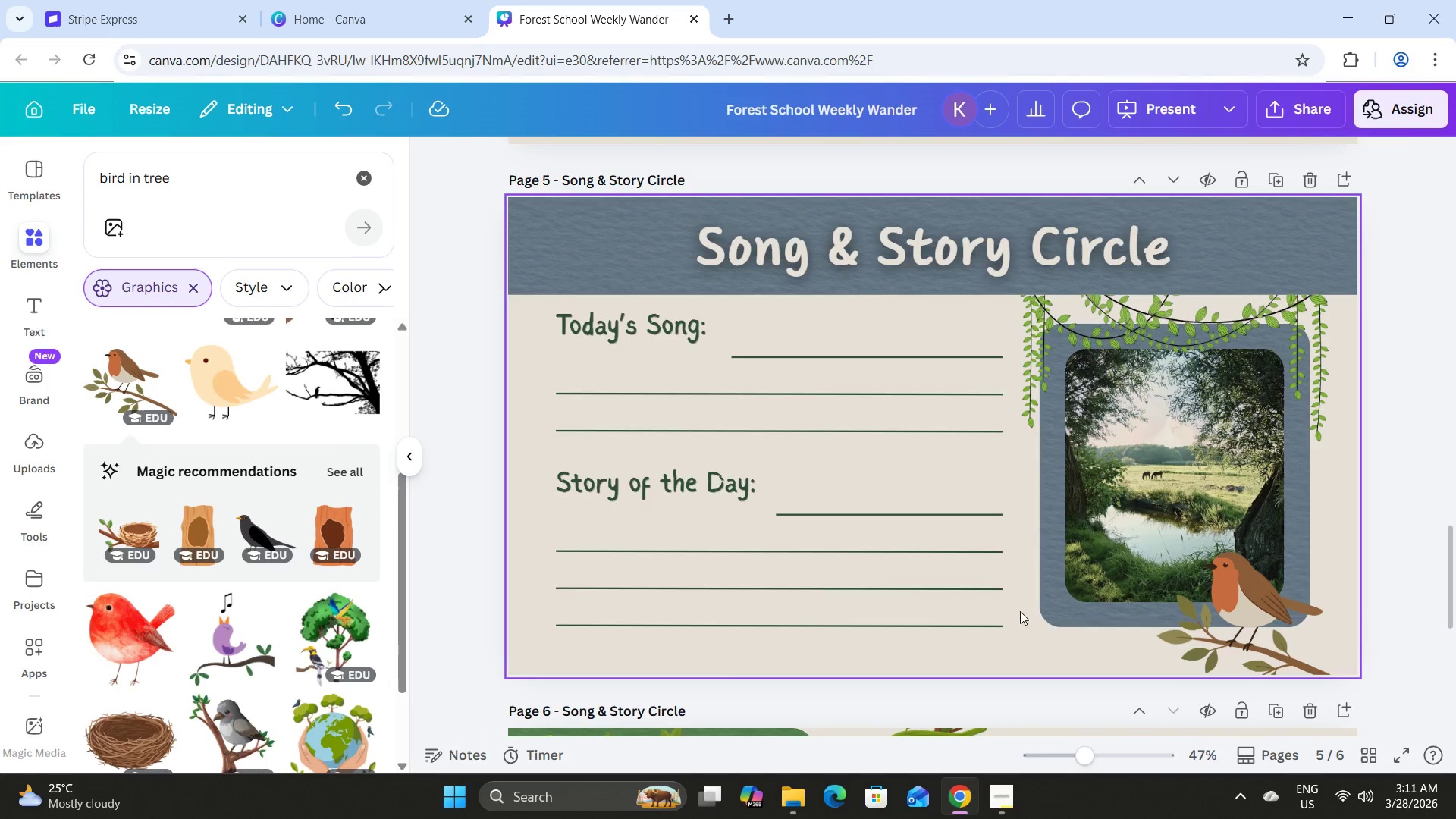 
left_click([1200, 621])
 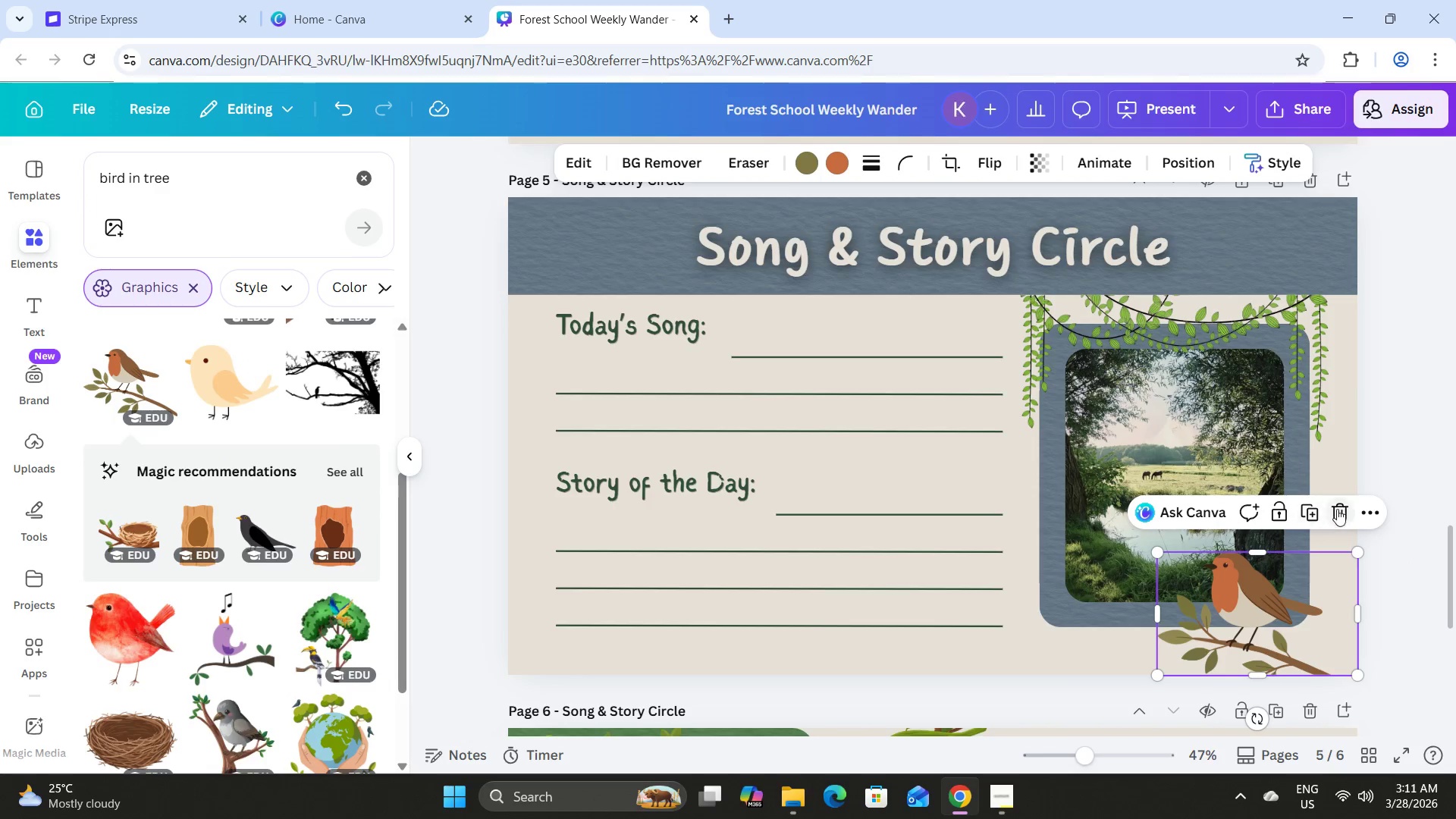 
left_click([1341, 507])
 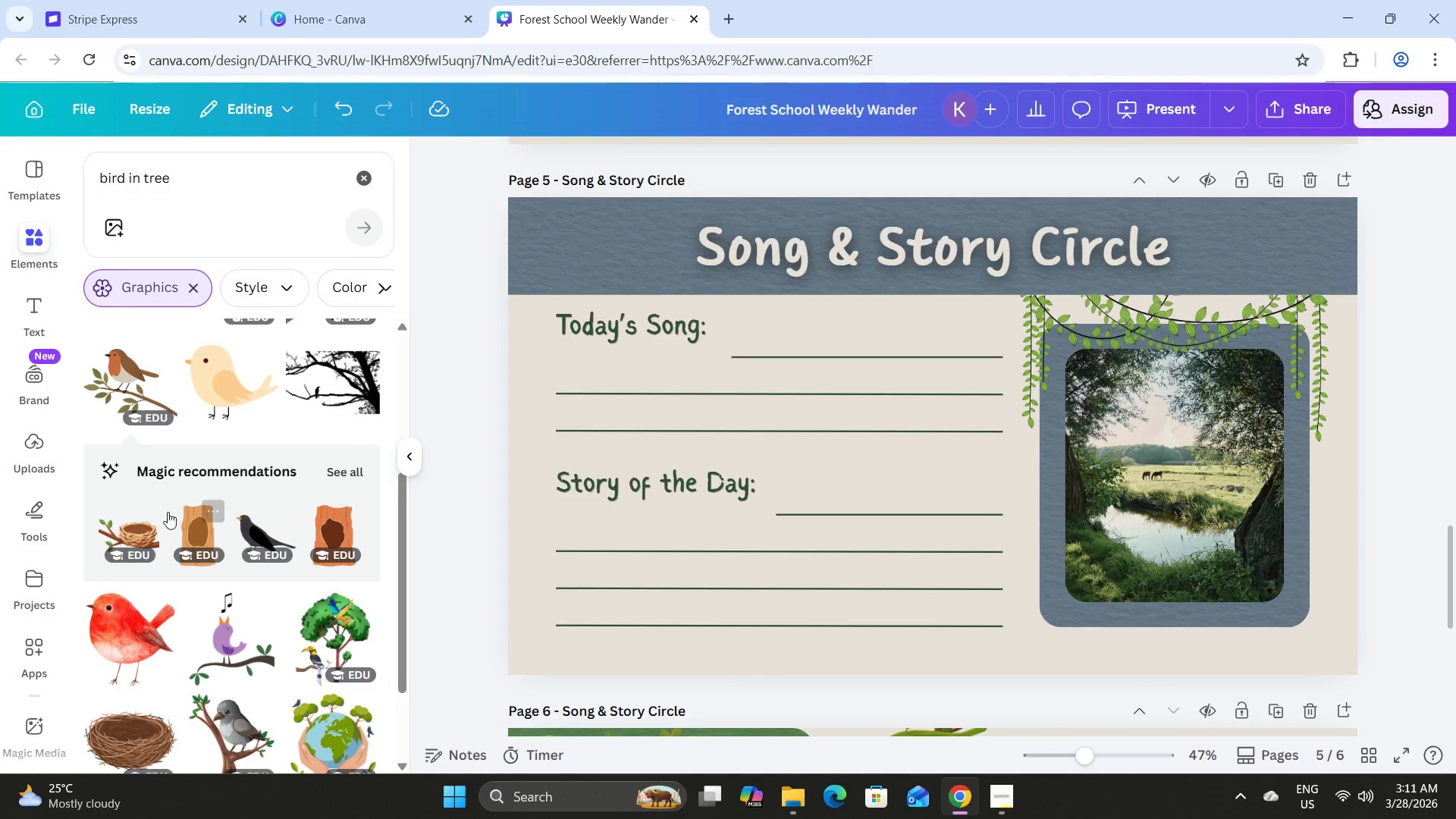 
left_click([128, 516])
 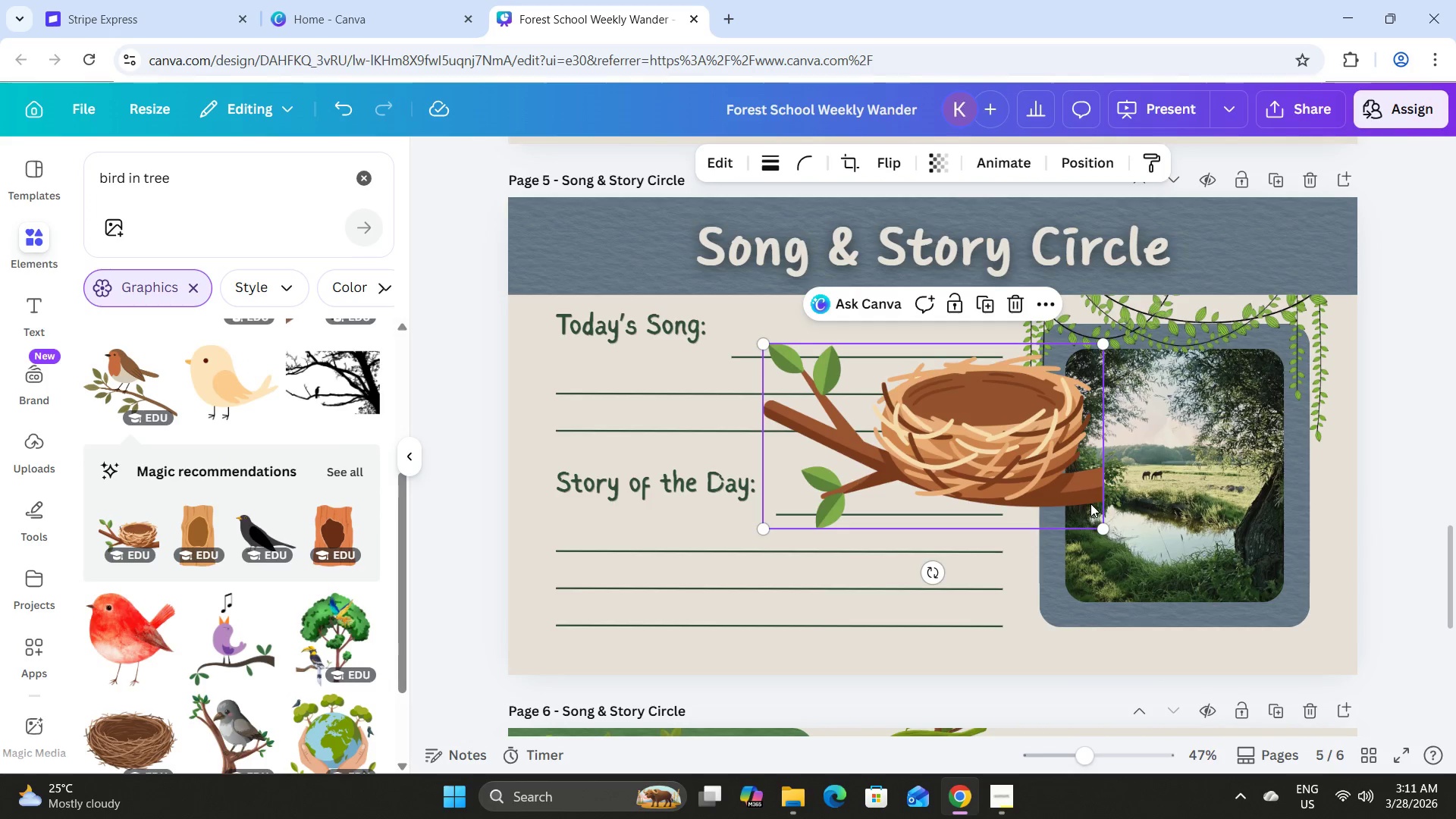 
left_click_drag(start_coordinate=[1010, 456], to_coordinate=[1266, 614])
 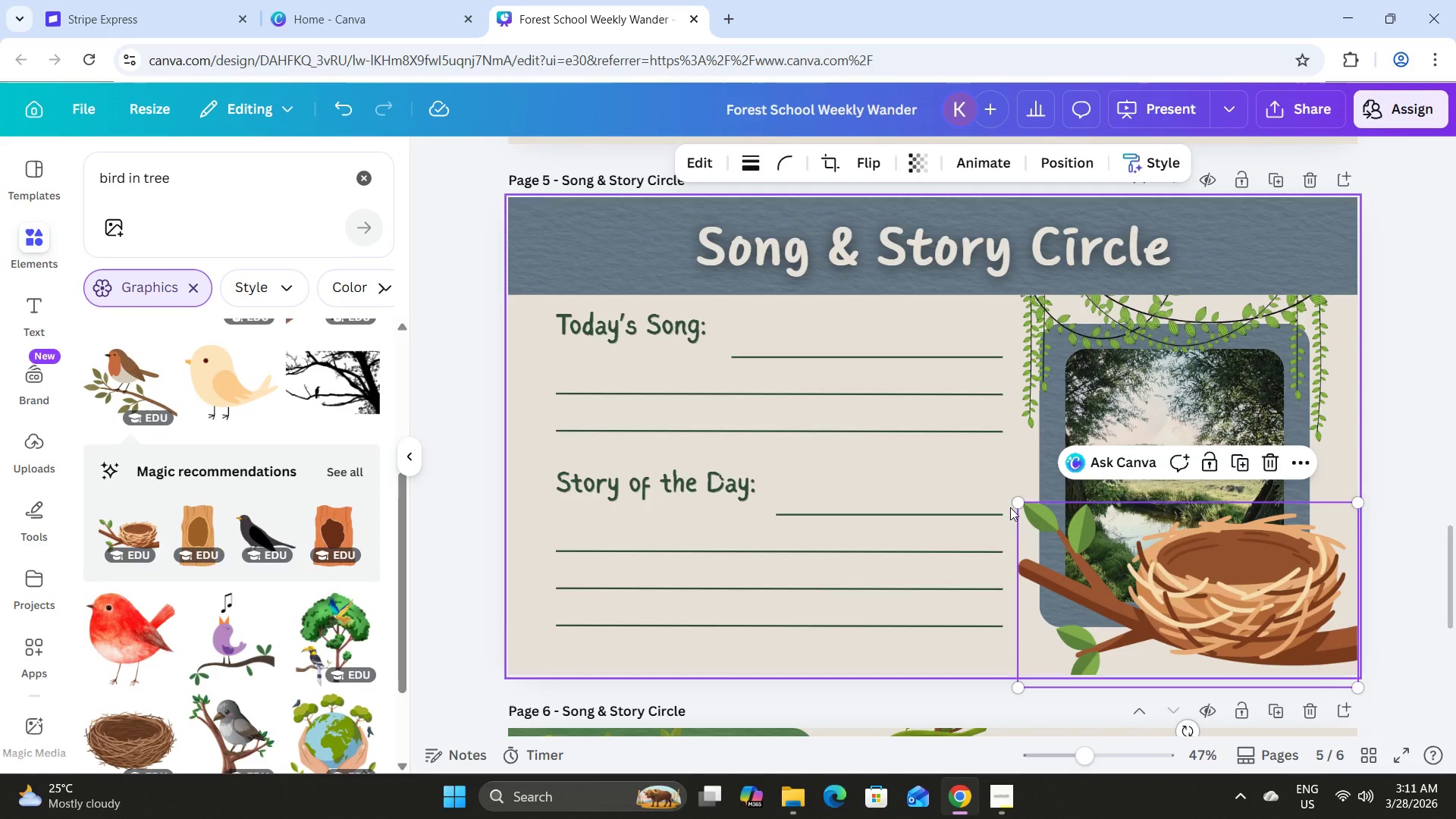 
left_click_drag(start_coordinate=[1012, 507], to_coordinate=[1184, 554])
 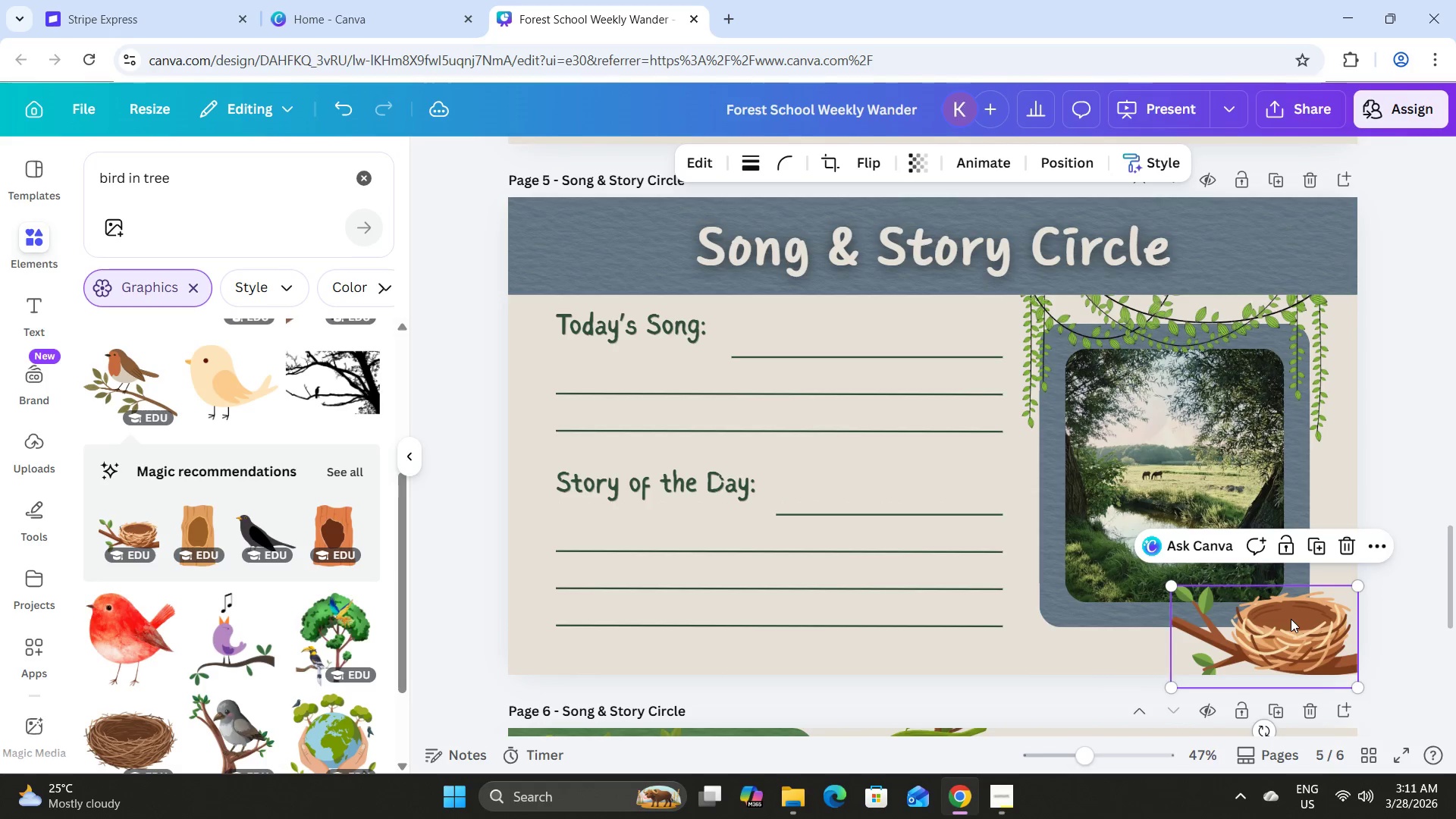 
left_click_drag(start_coordinate=[1291, 619], to_coordinate=[1286, 606])
 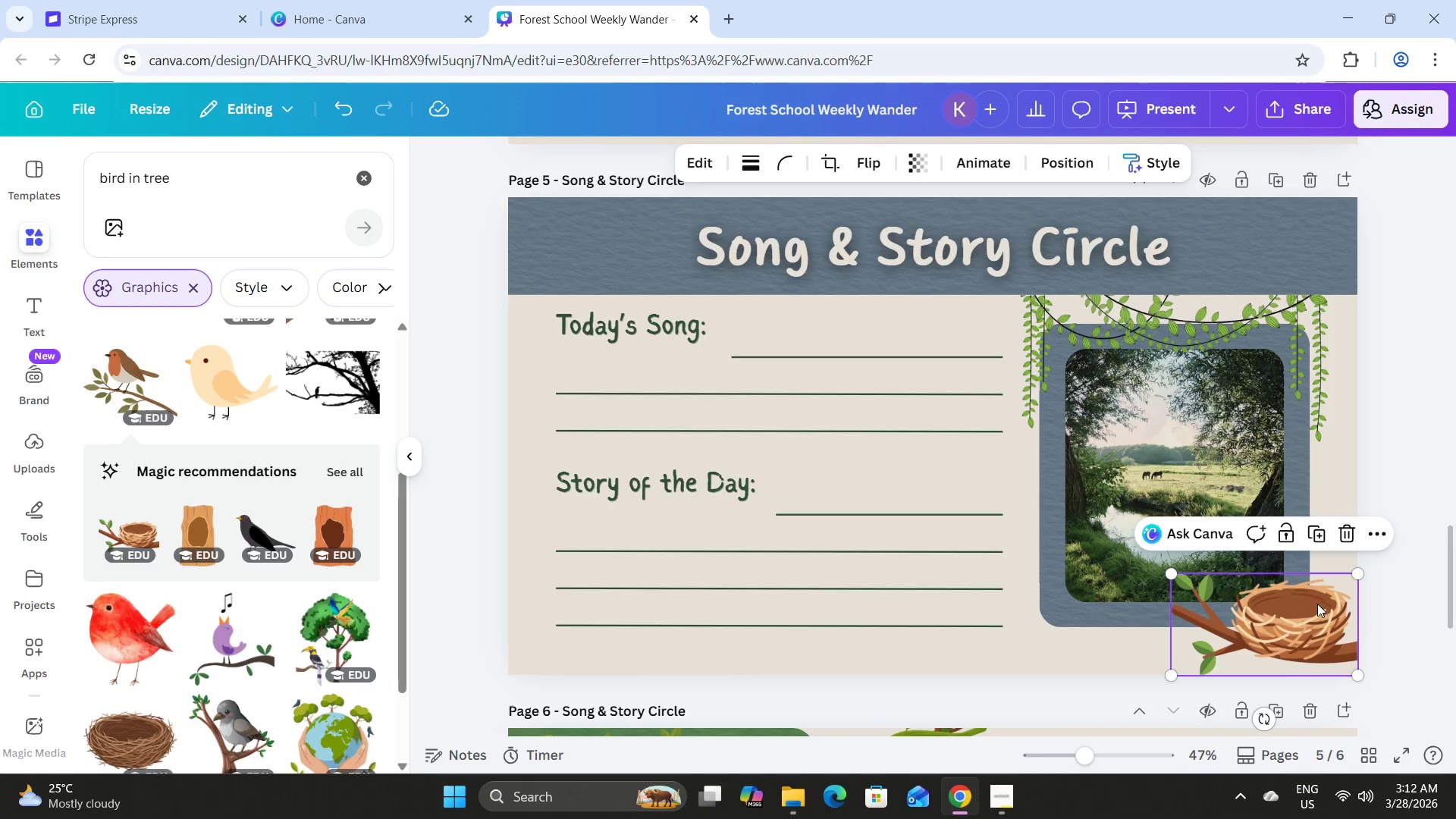 
left_click([1386, 605])
 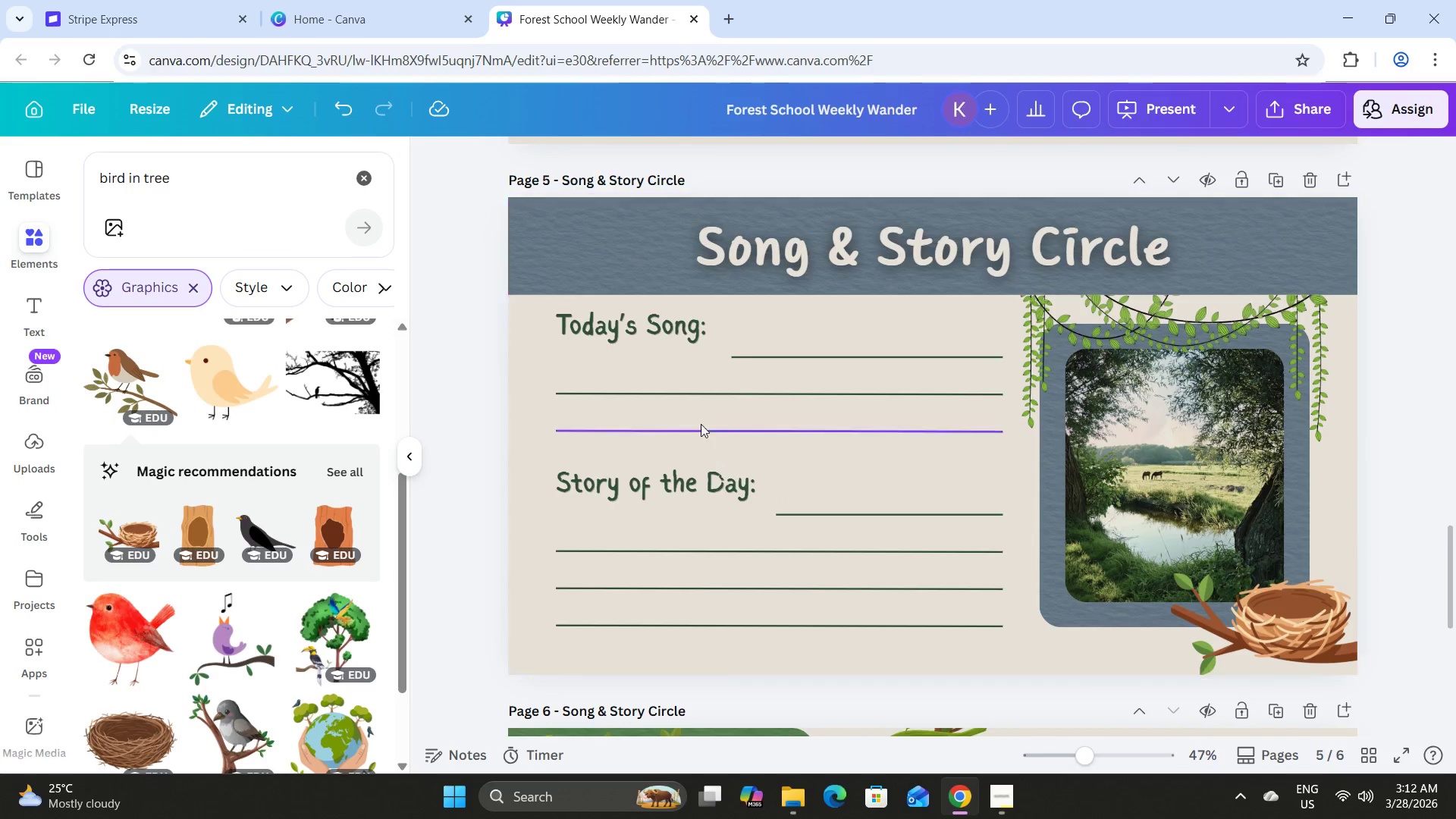 
scroll: coordinate [272, 464], scroll_direction: down, amount: 4.0
 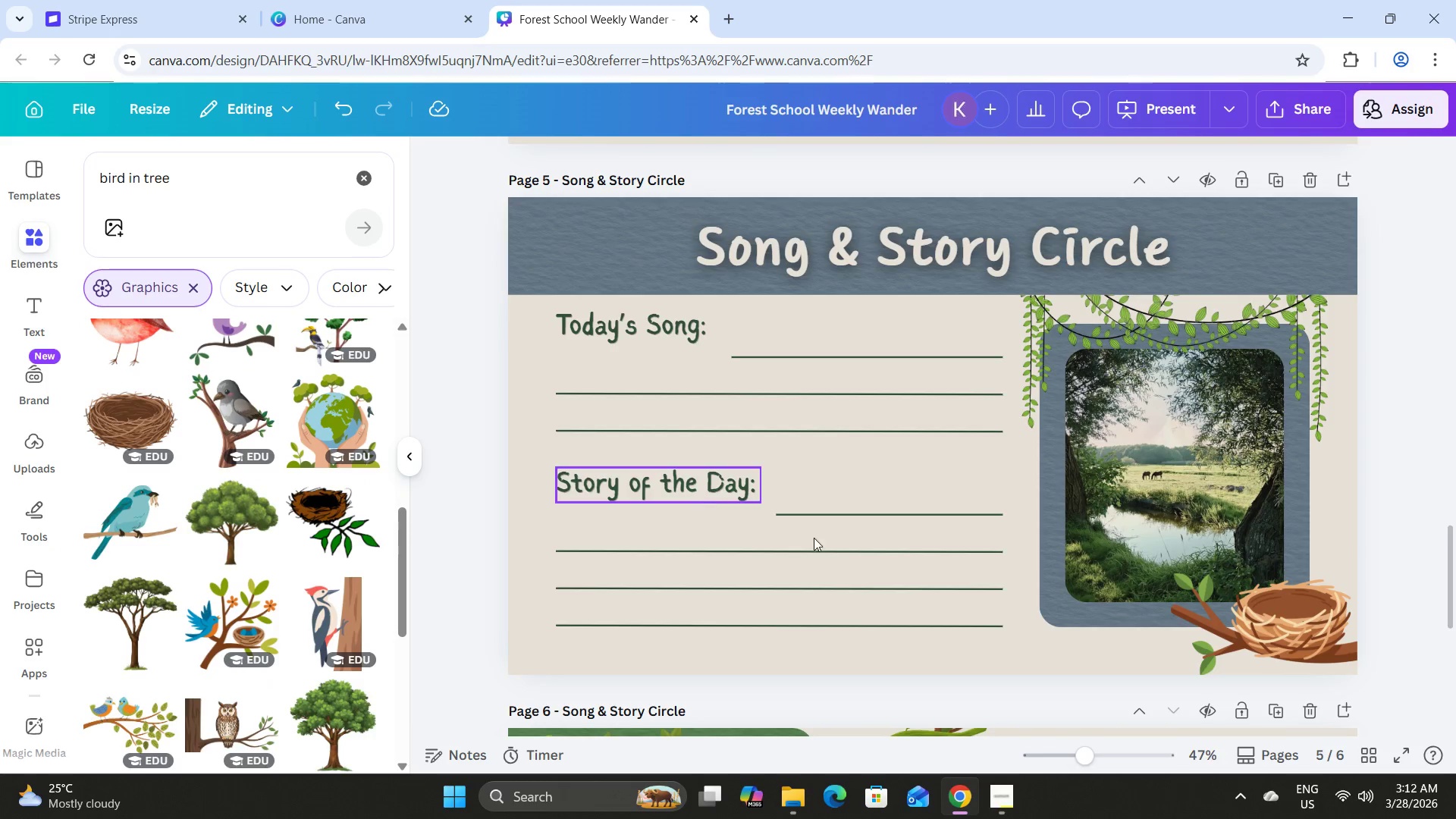 
left_click([1285, 623])
 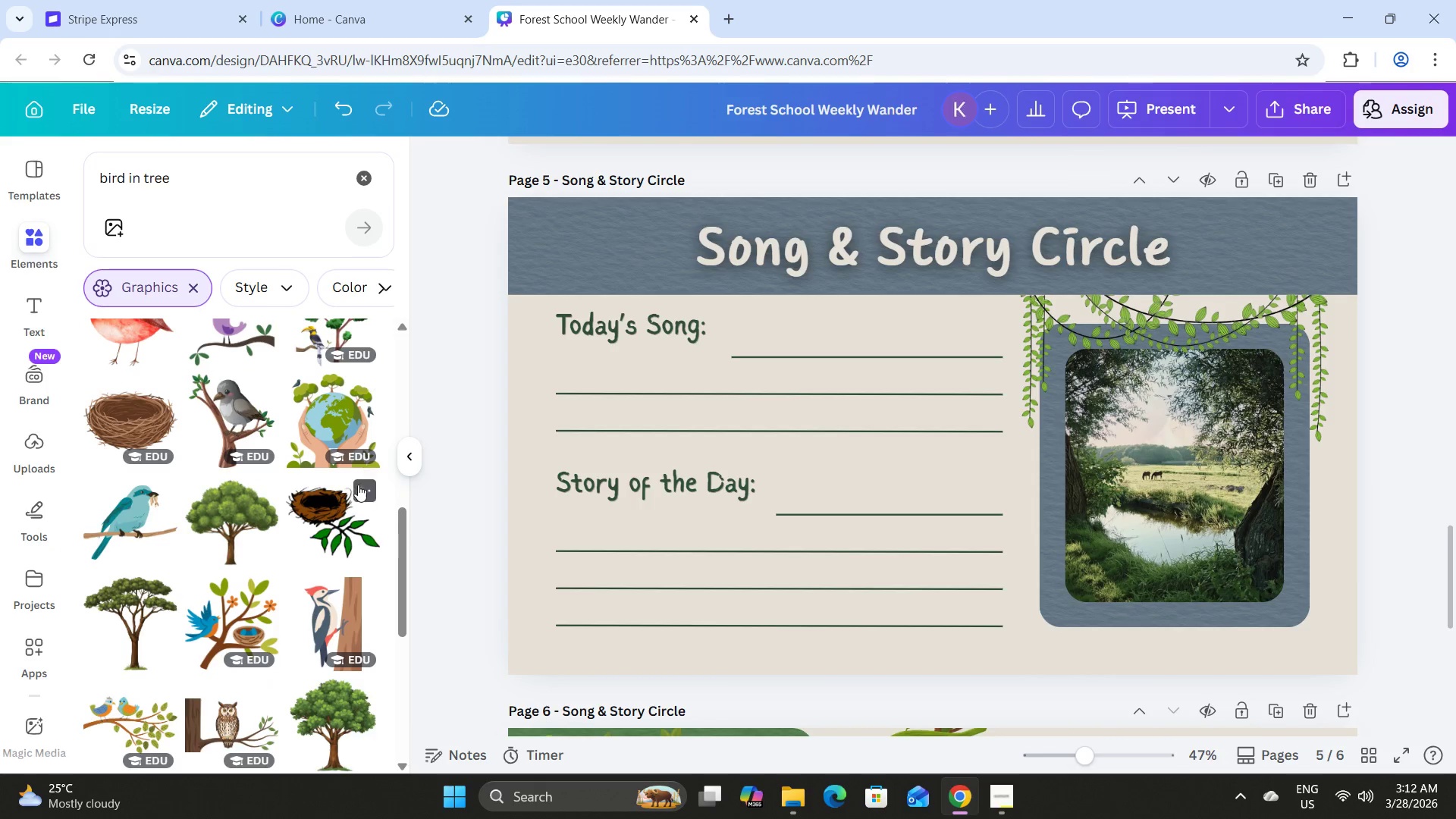 
left_click([331, 707])
 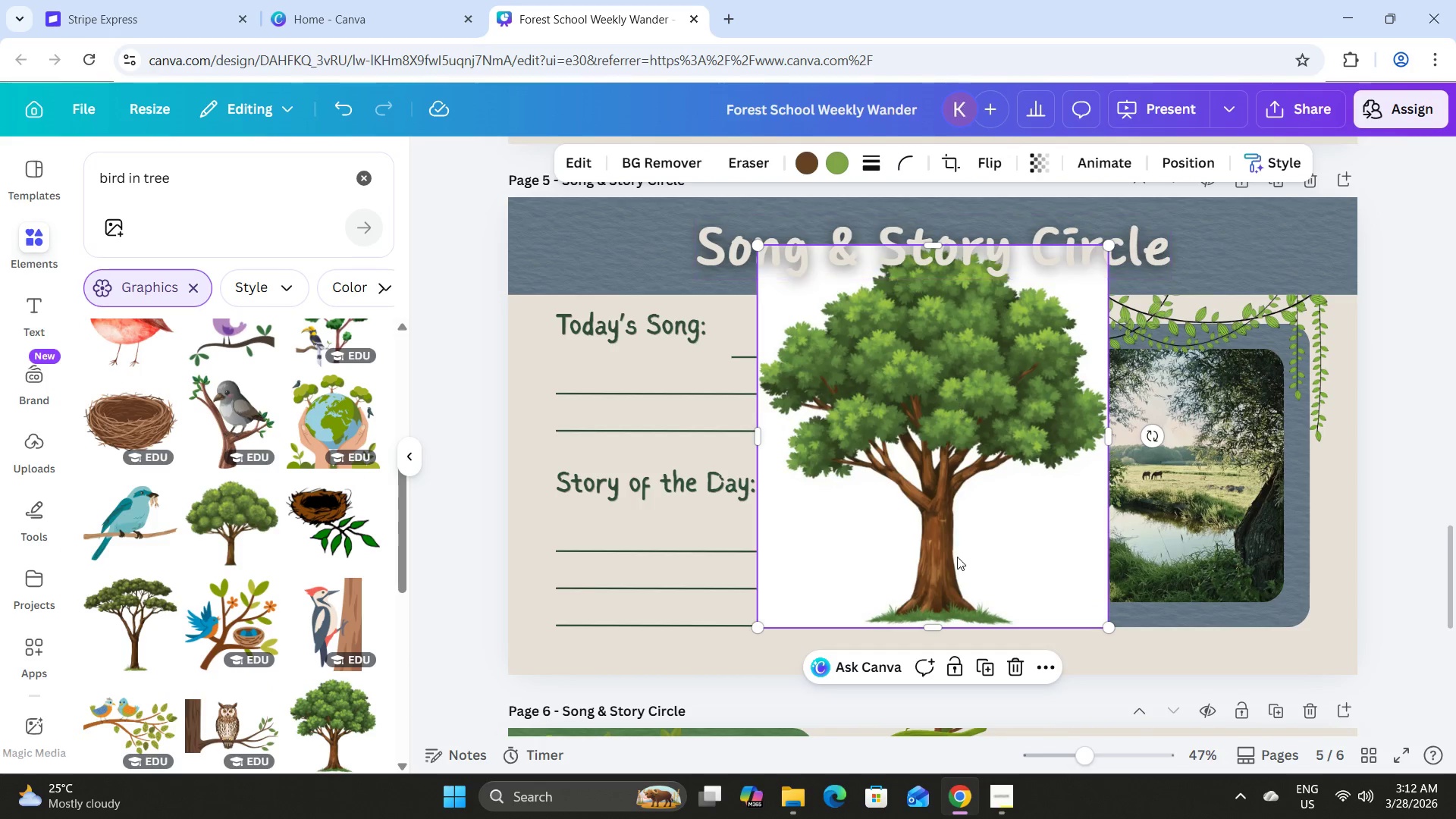 
left_click([1009, 667])
 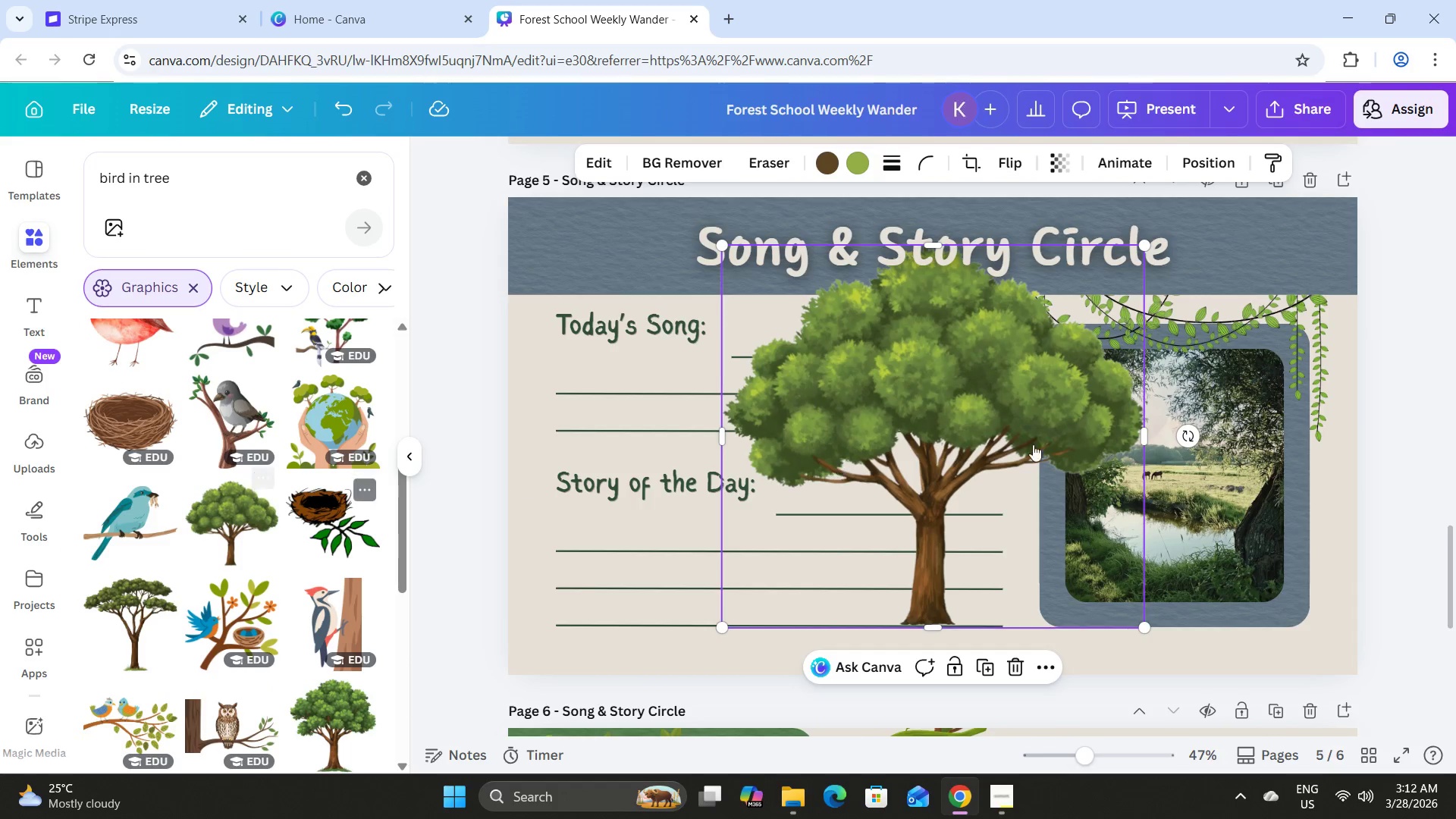 
left_click_drag(start_coordinate=[997, 422], to_coordinate=[847, 467])
 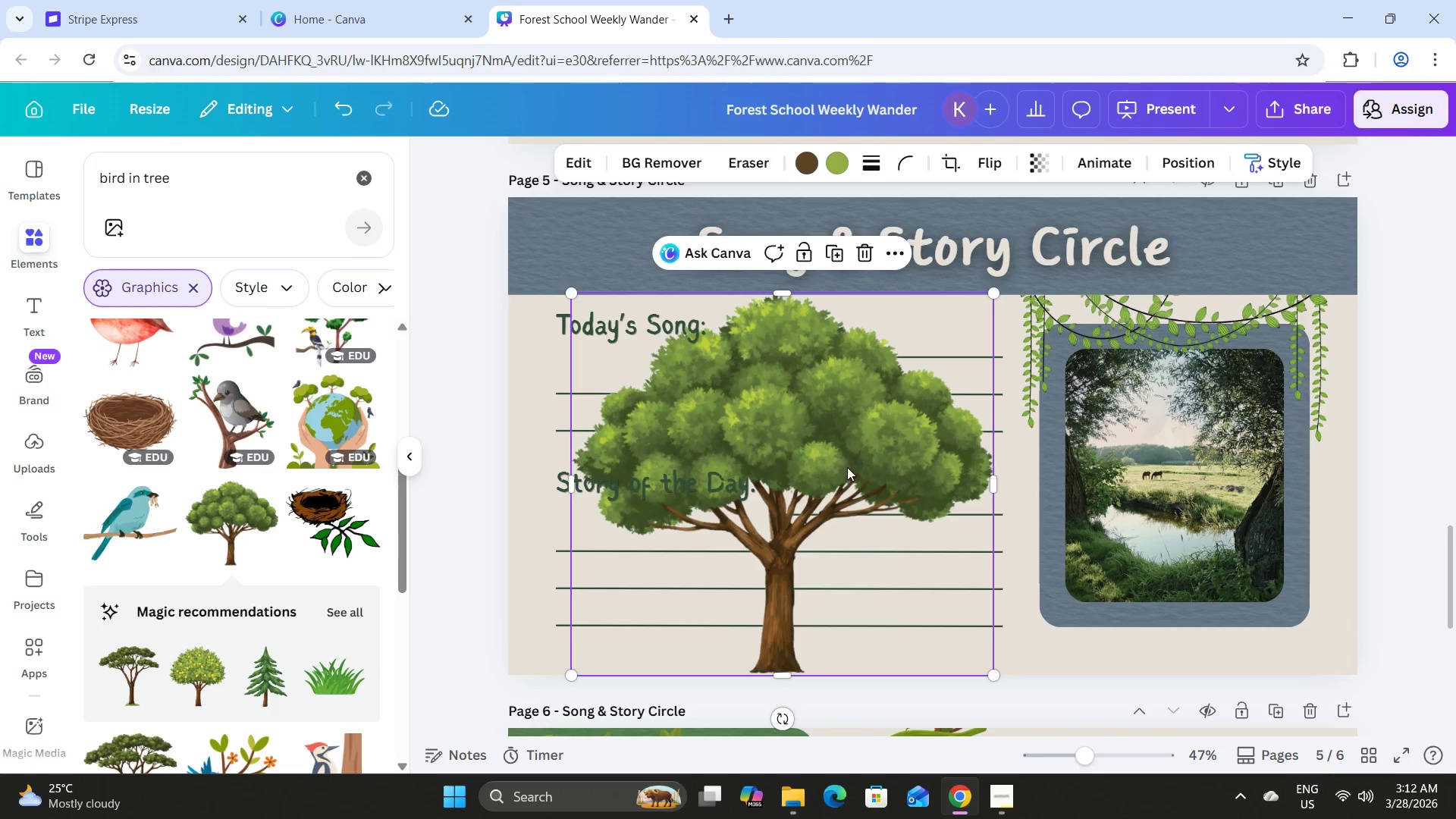 
left_click_drag(start_coordinate=[847, 467], to_coordinate=[836, 464])
 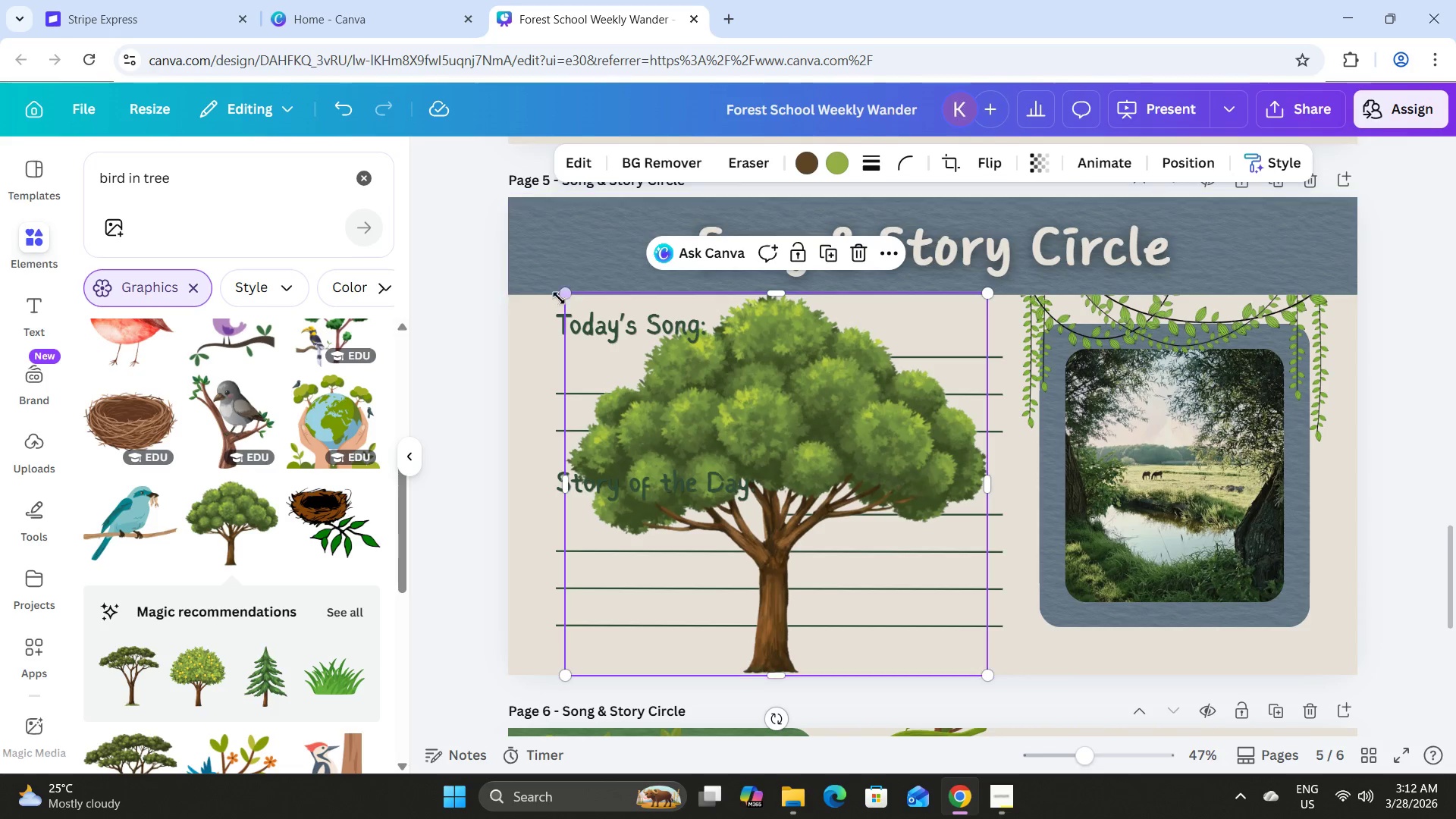 
left_click_drag(start_coordinate=[561, 297], to_coordinate=[640, 349])
 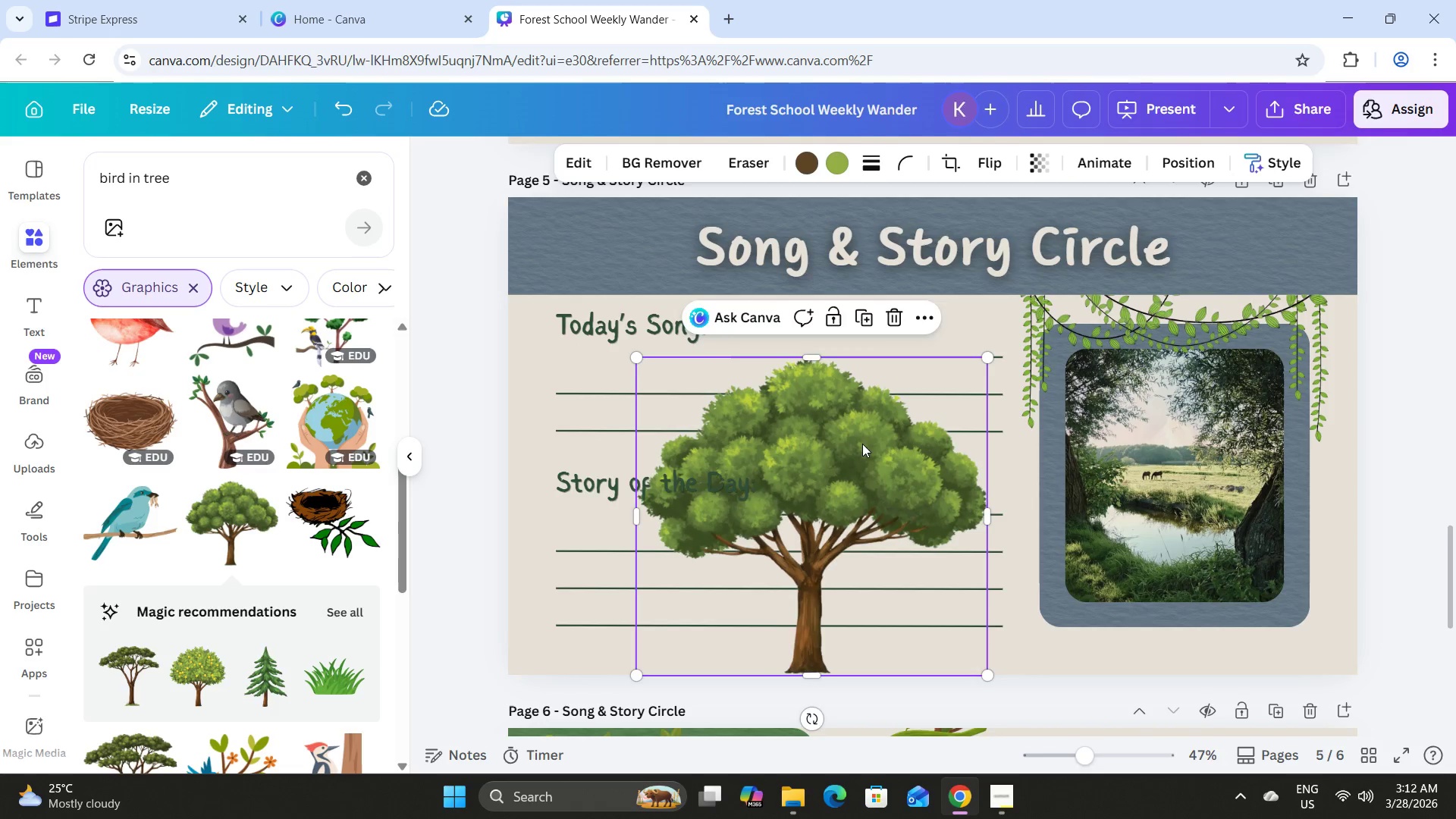 
left_click_drag(start_coordinate=[863, 444], to_coordinate=[827, 441])
 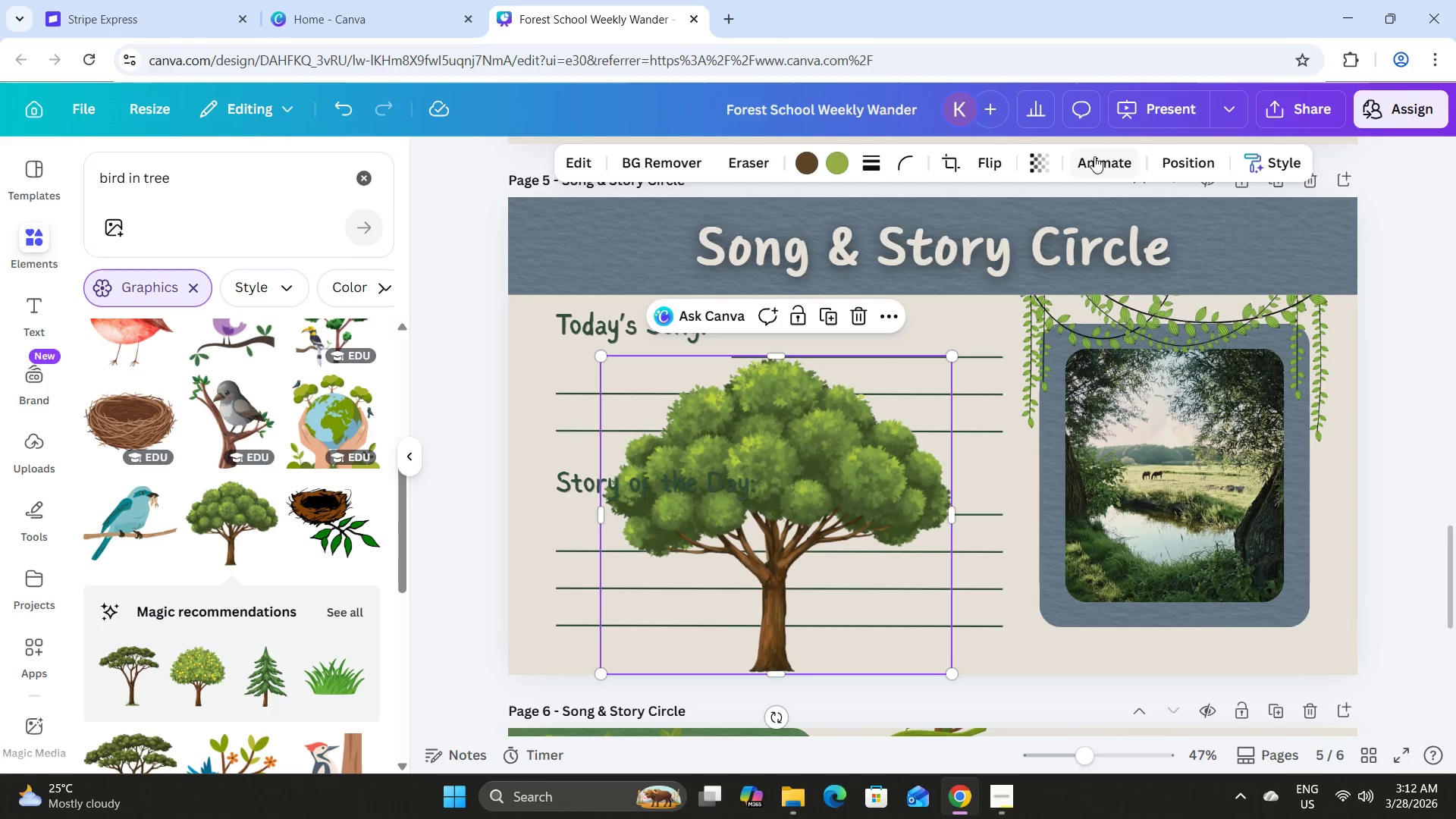 
left_click([1179, 152])
 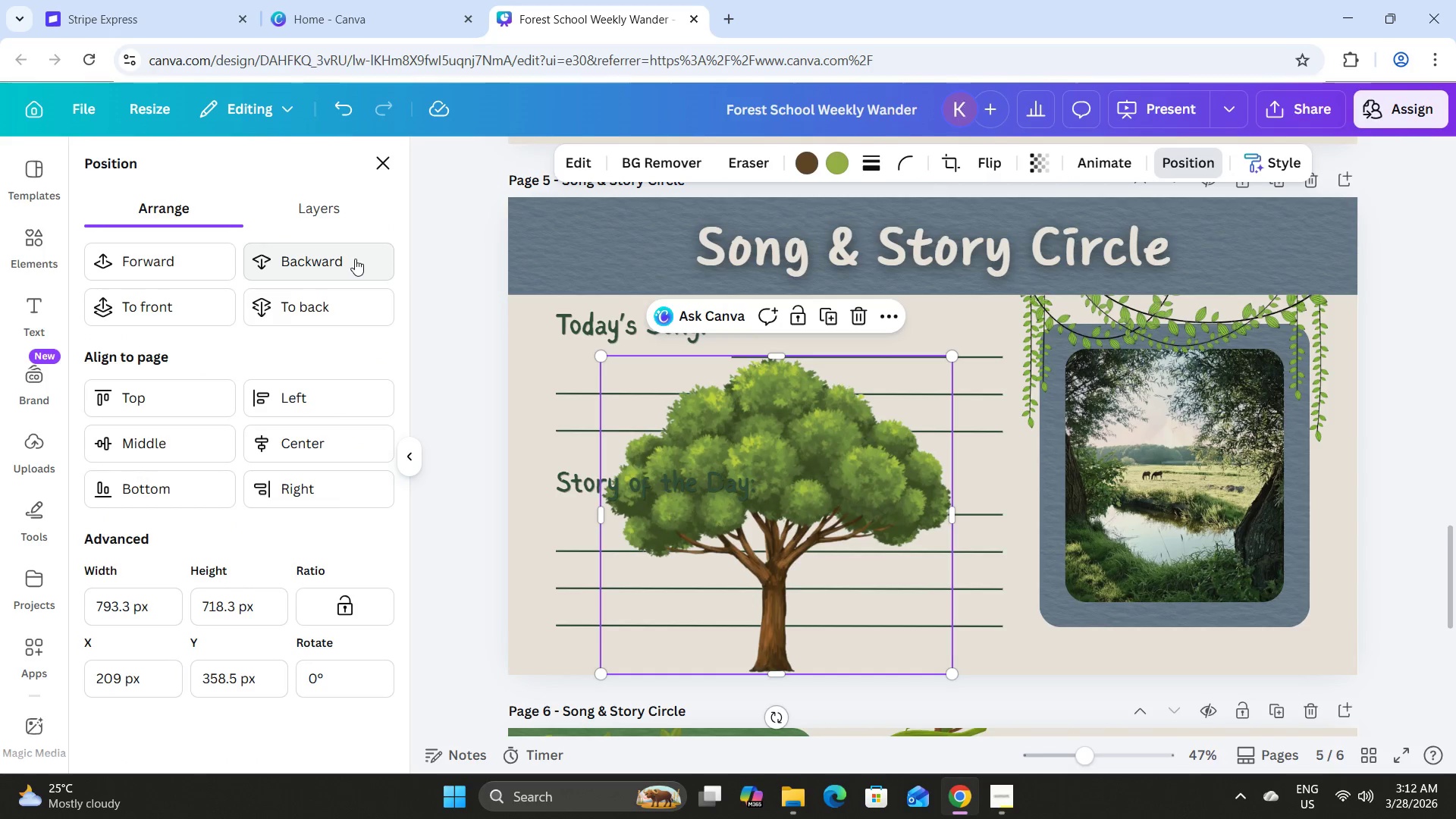 
double_click([355, 259])
 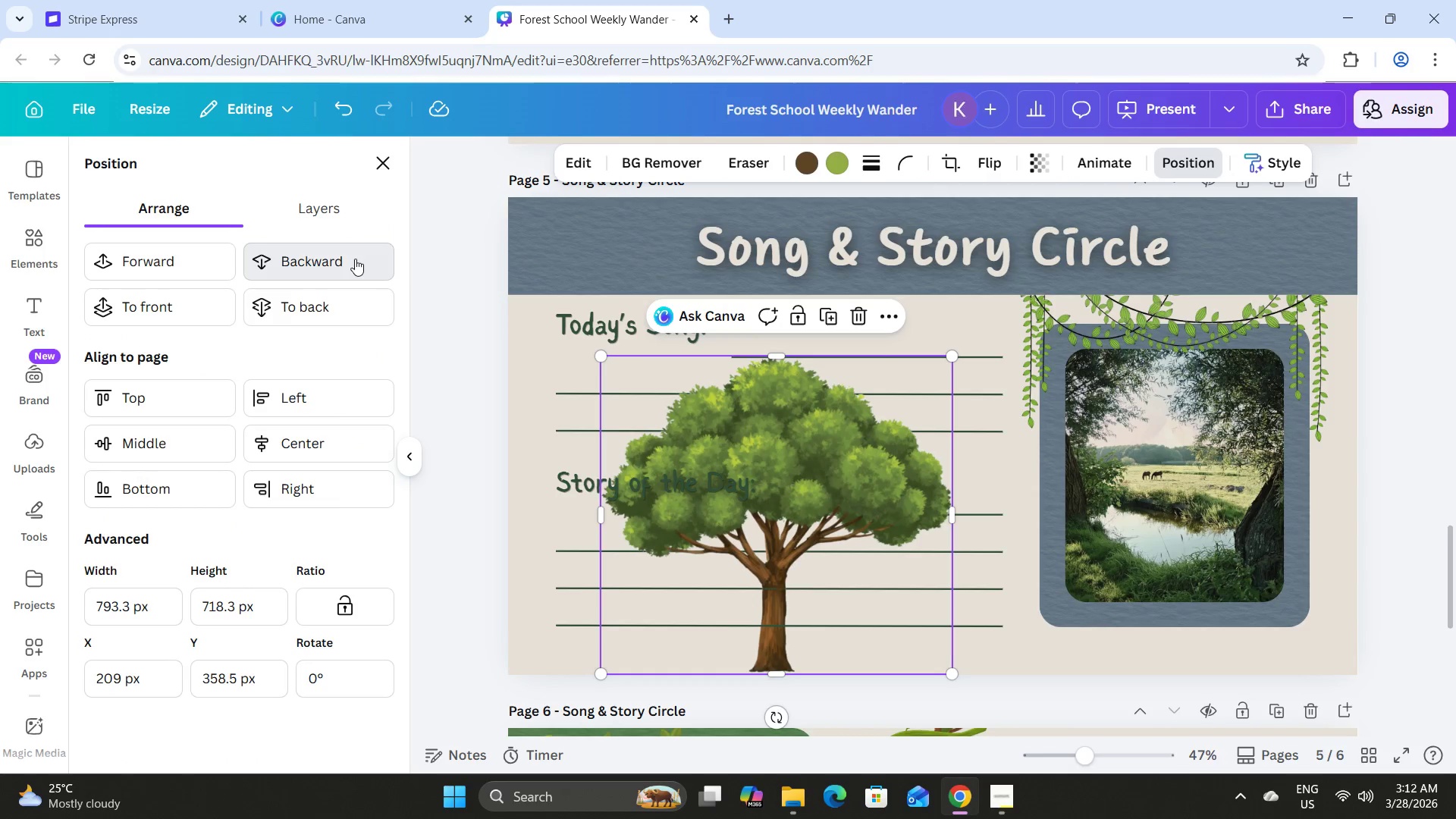 
triple_click([355, 259])
 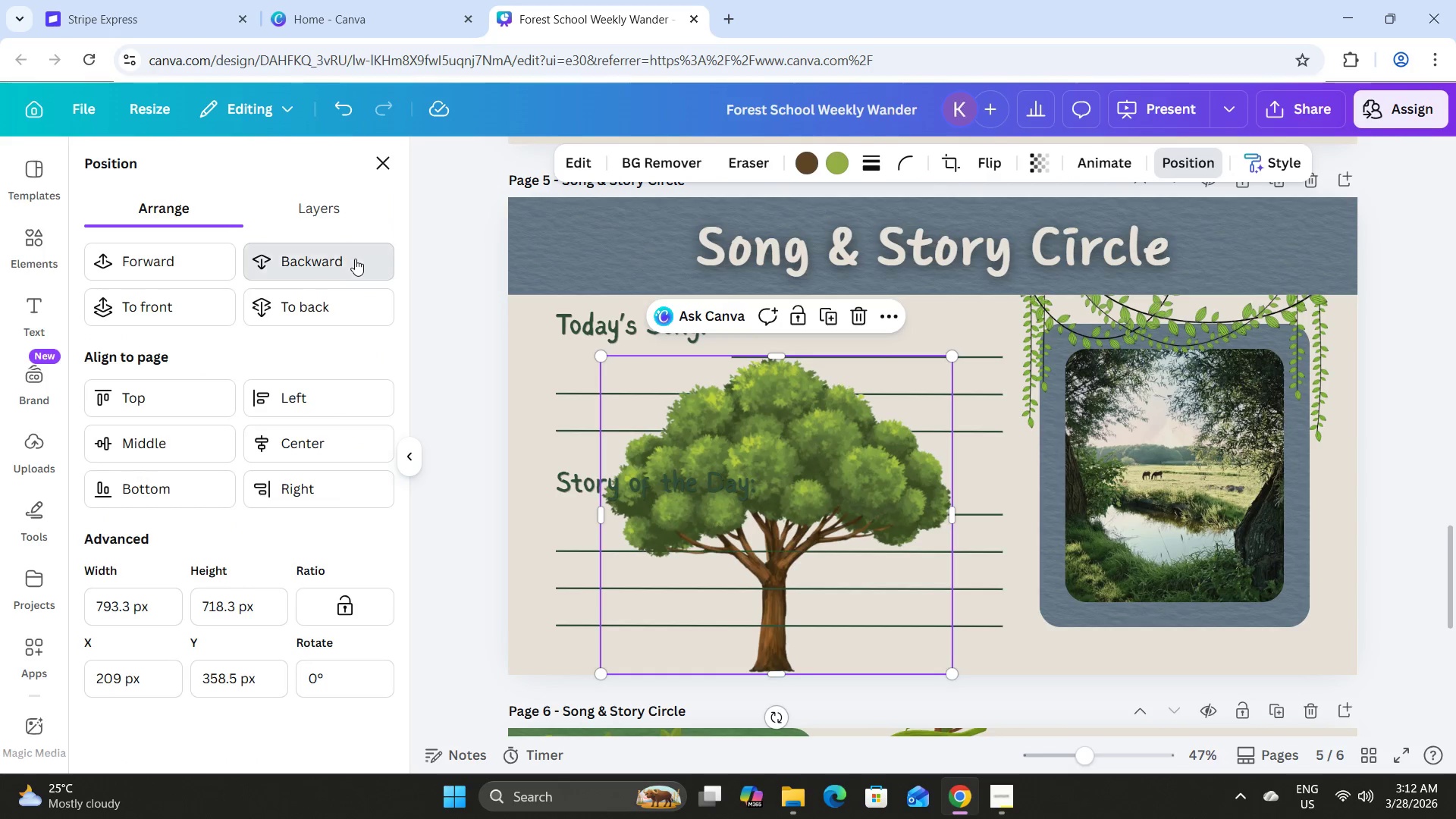 
triple_click([355, 259])
 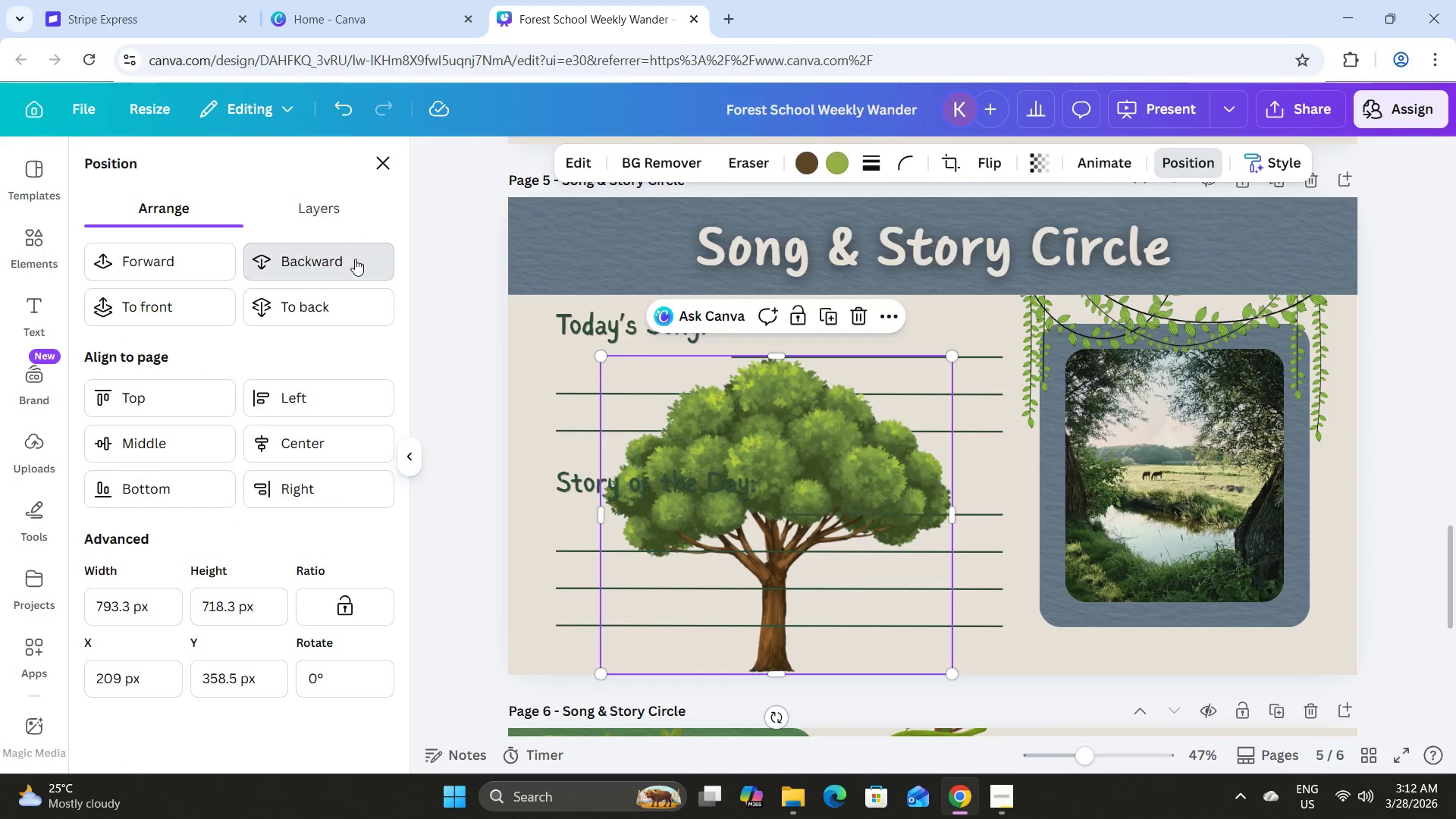 
triple_click([355, 259])
 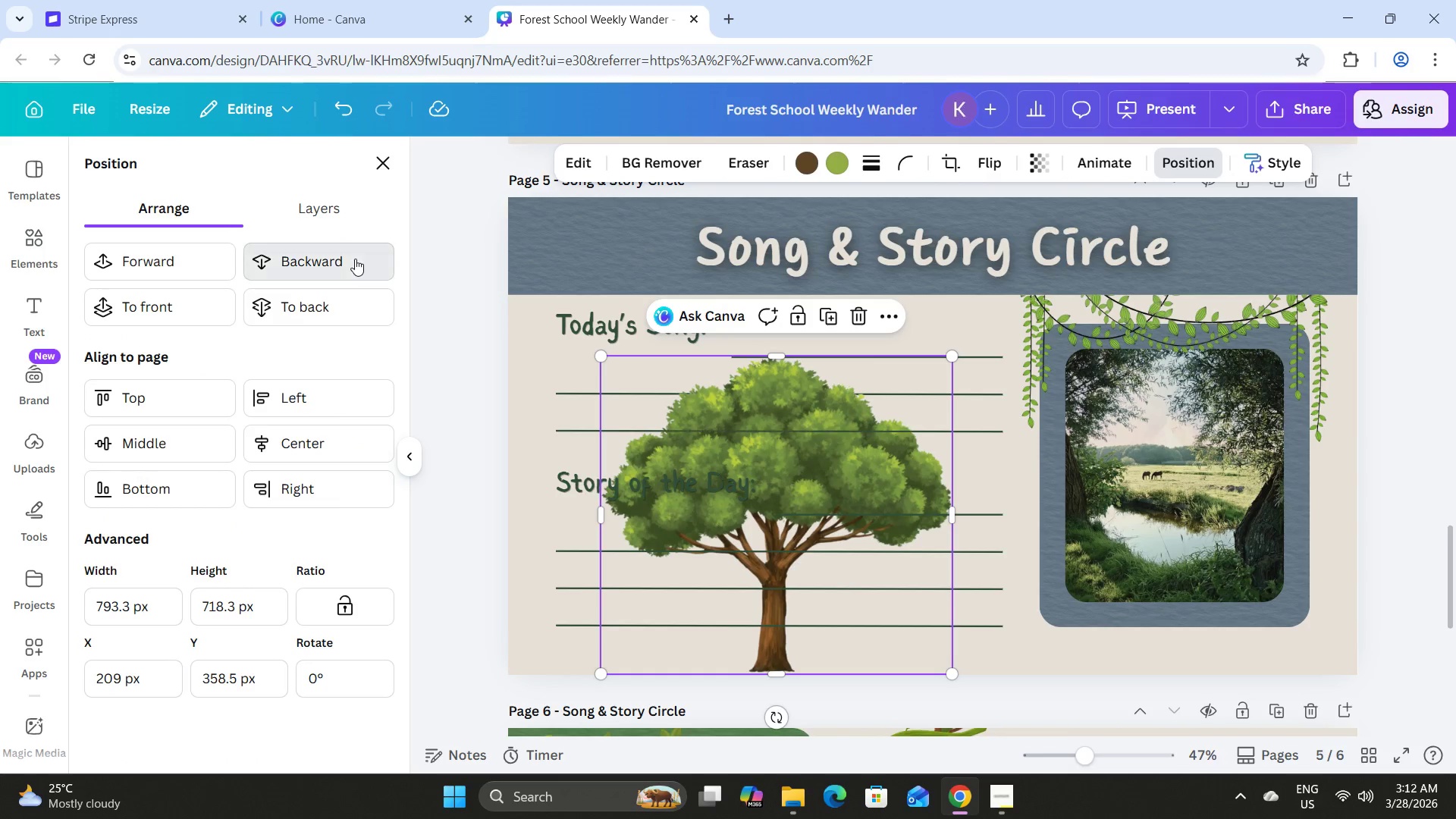 
triple_click([355, 259])
 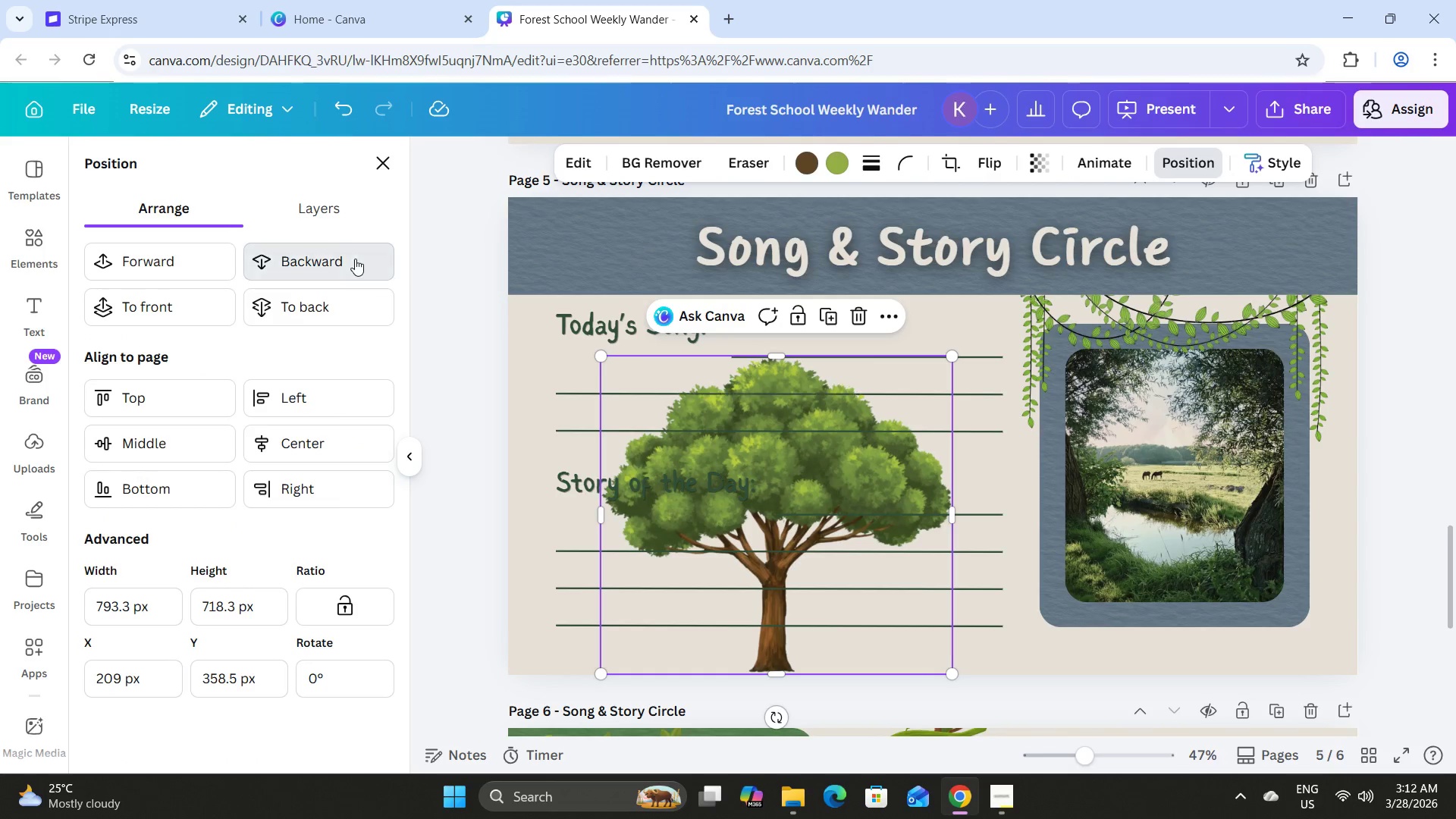 
triple_click([355, 259])